 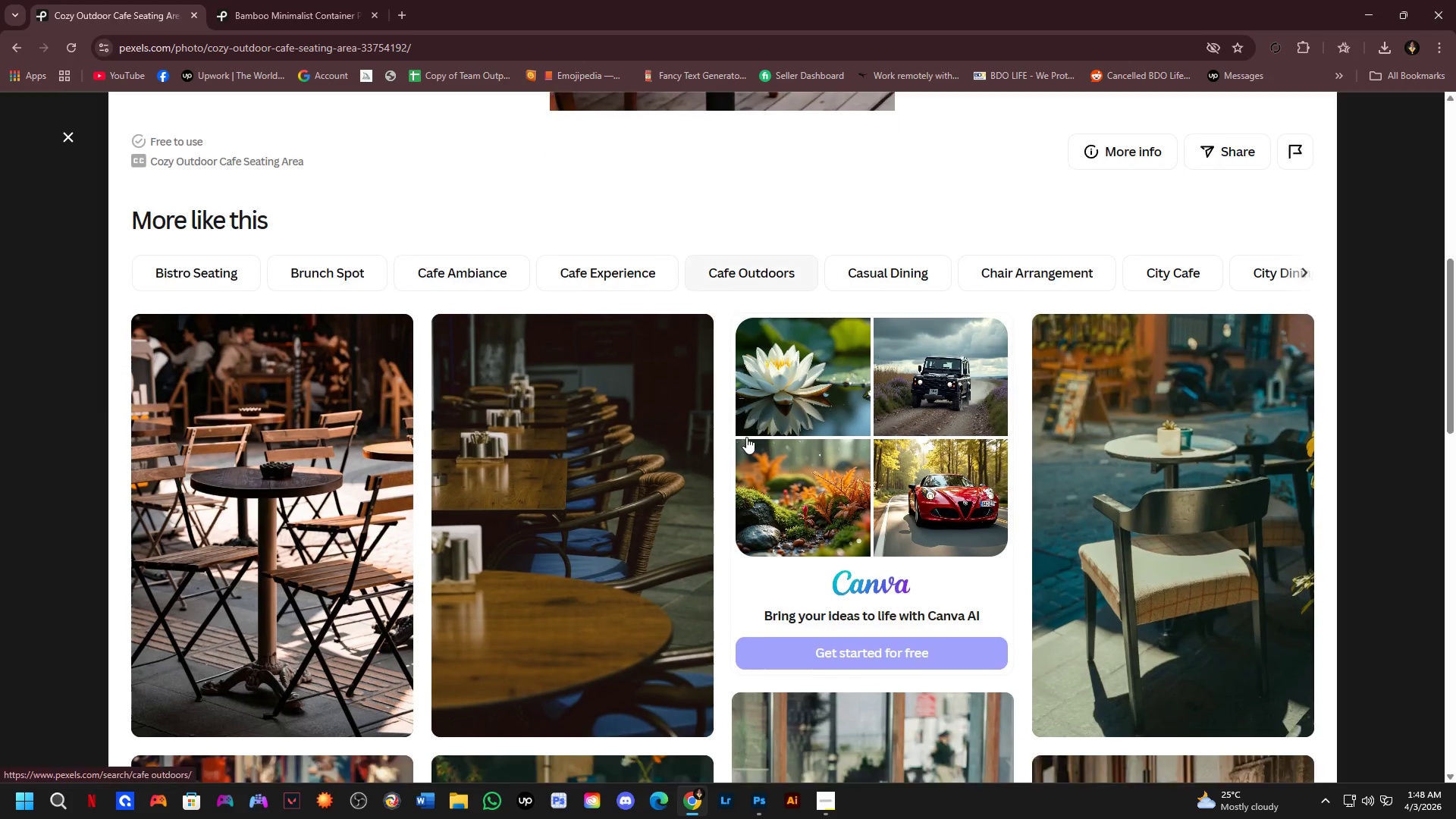 
scroll: coordinate [745, 432], scroll_direction: up, amount: 5.0
 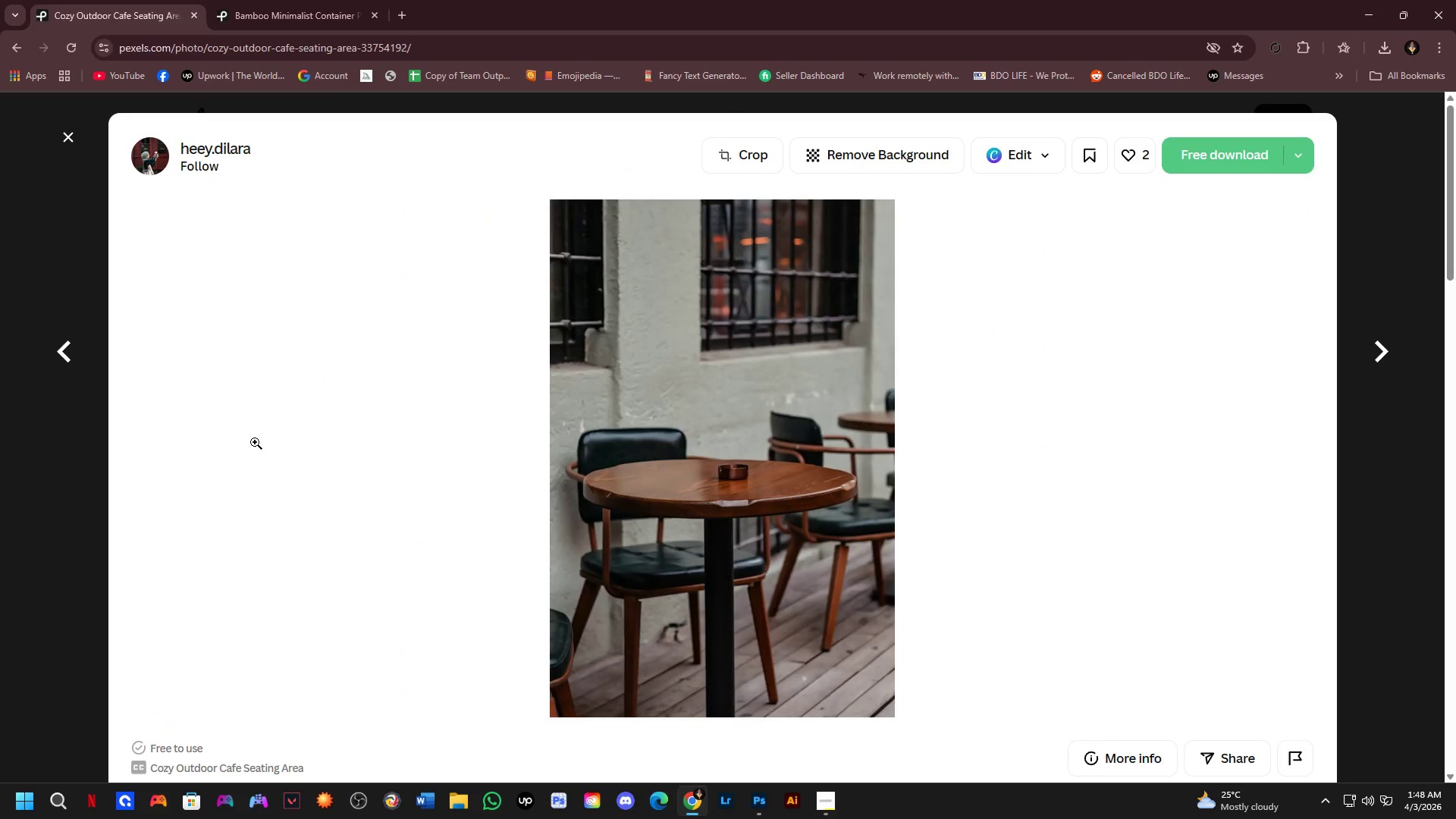 
left_click([0, 467])
 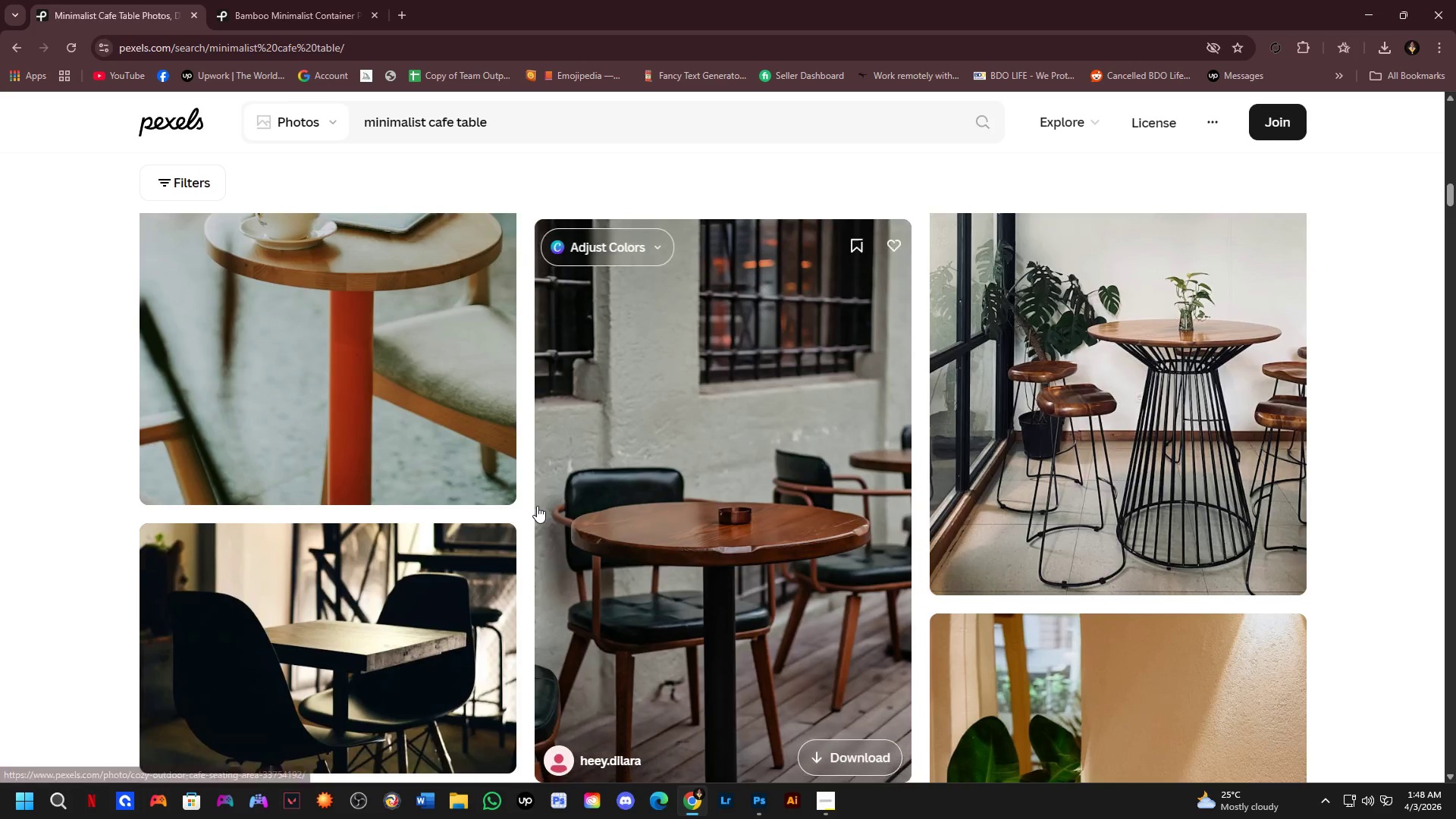 
scroll: coordinate [538, 506], scroll_direction: down, amount: 2.0
 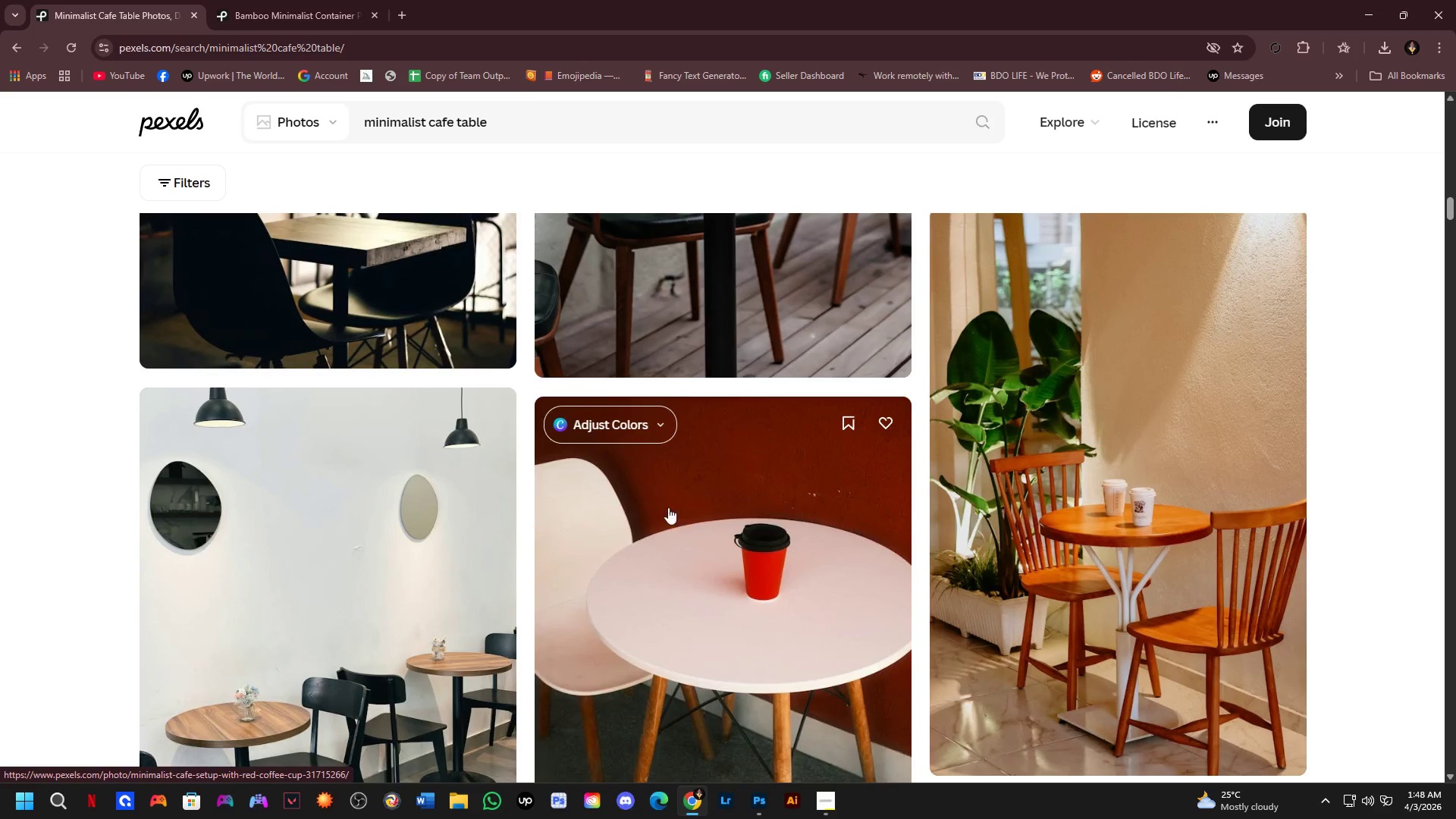 
left_click([688, 510])
 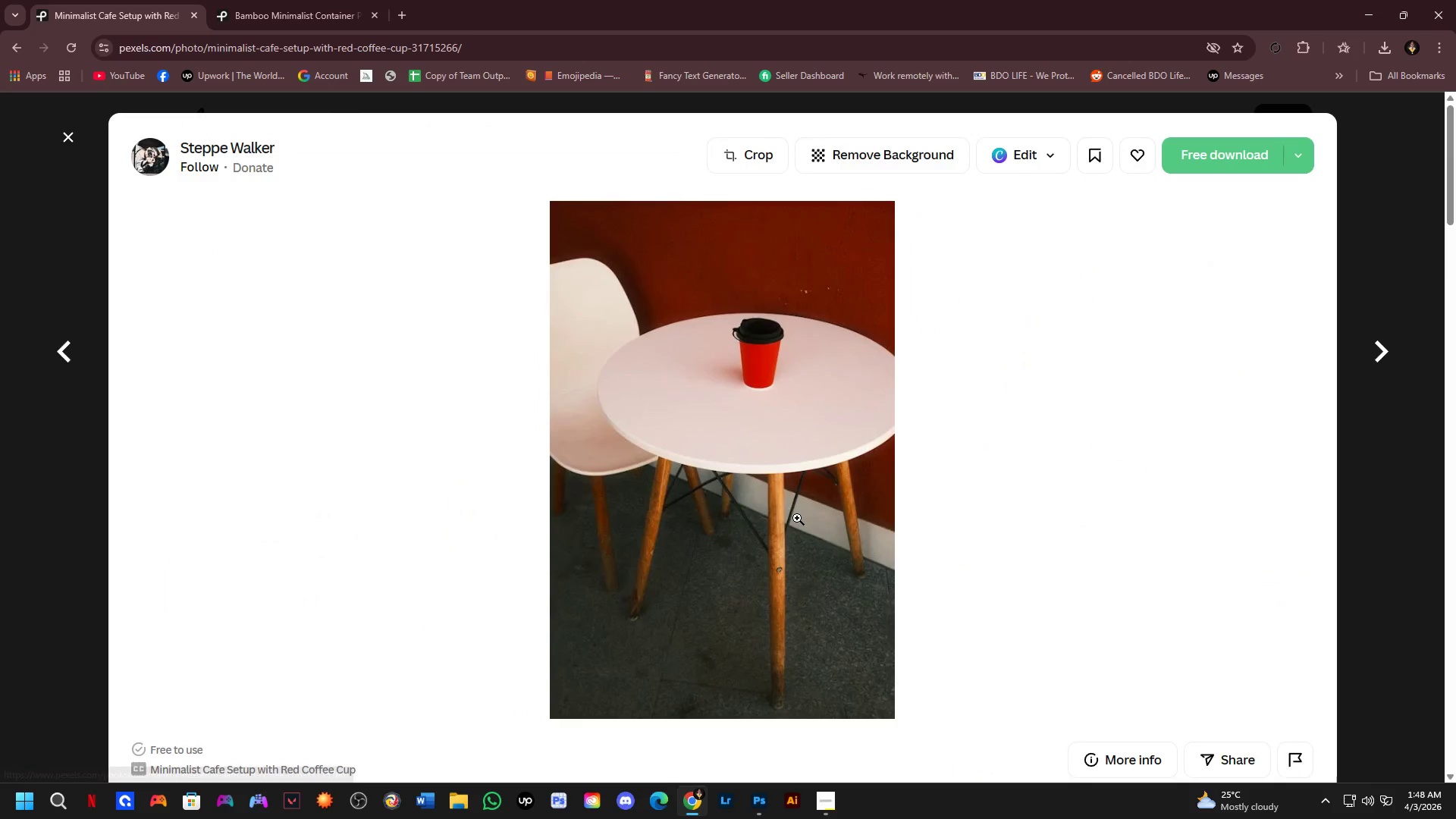 
scroll: coordinate [549, 443], scroll_direction: down, amount: 9.0
 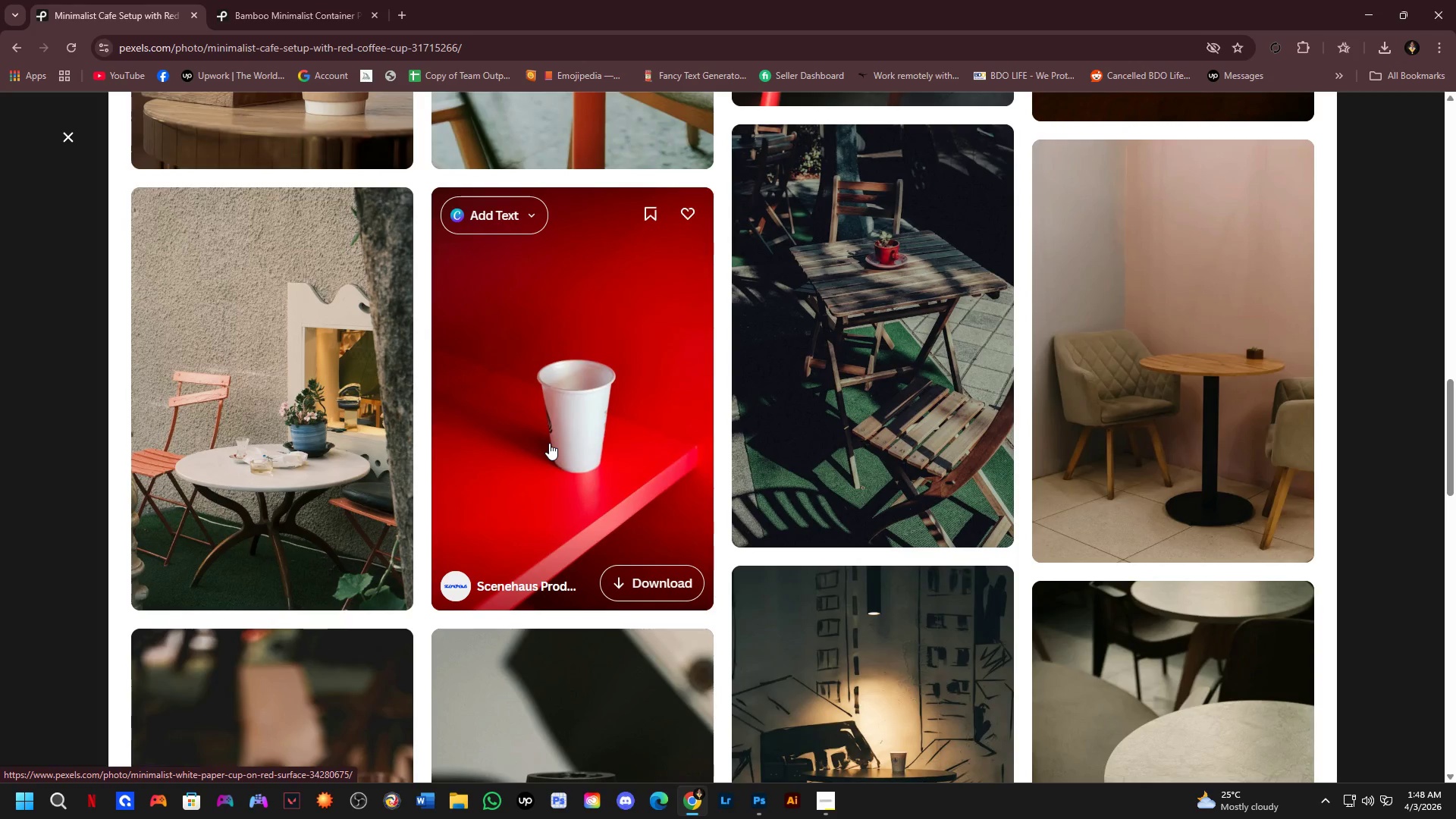 
scroll: coordinate [549, 443], scroll_direction: down, amount: 1.0
 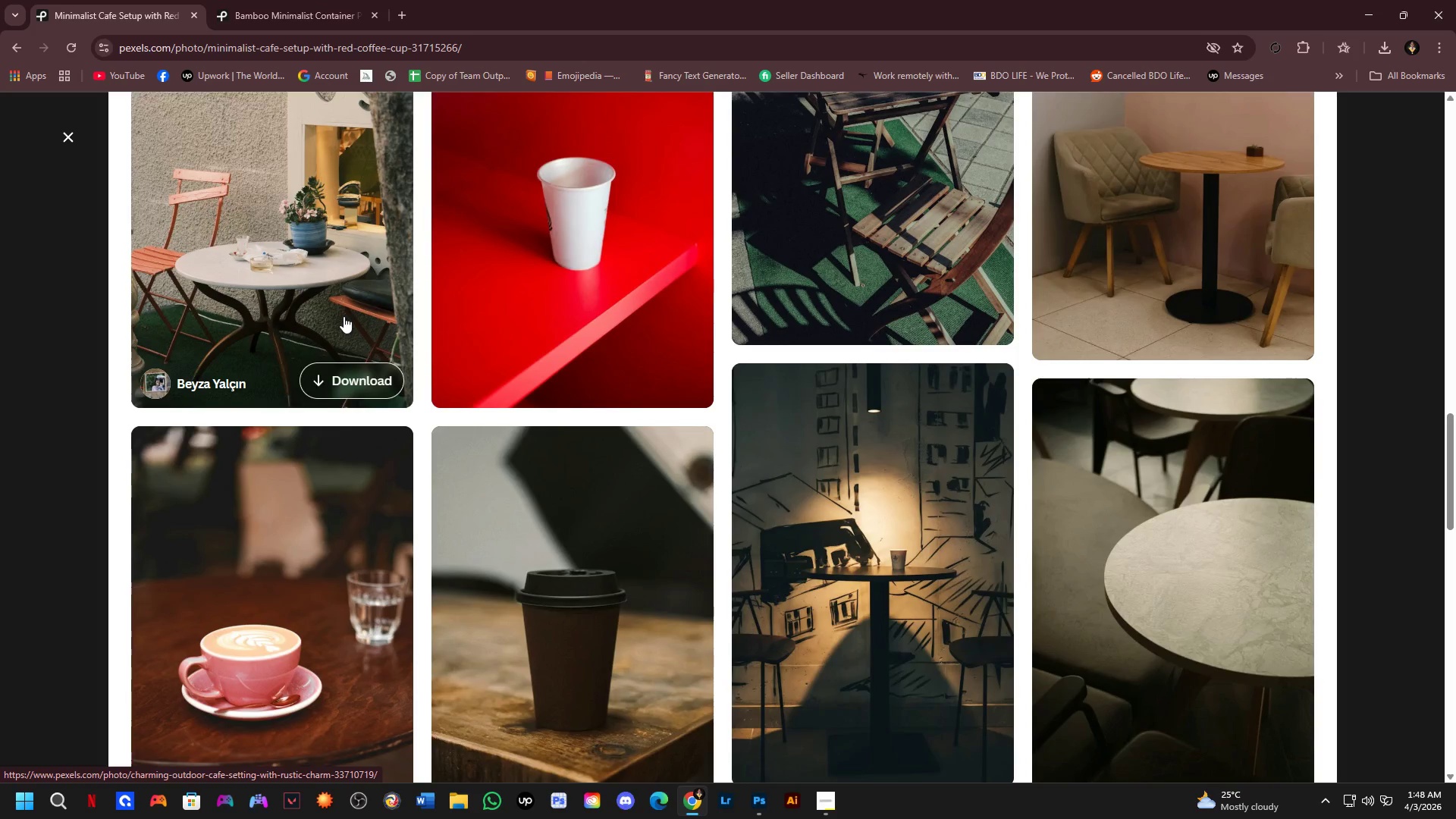 
left_click([344, 316])
 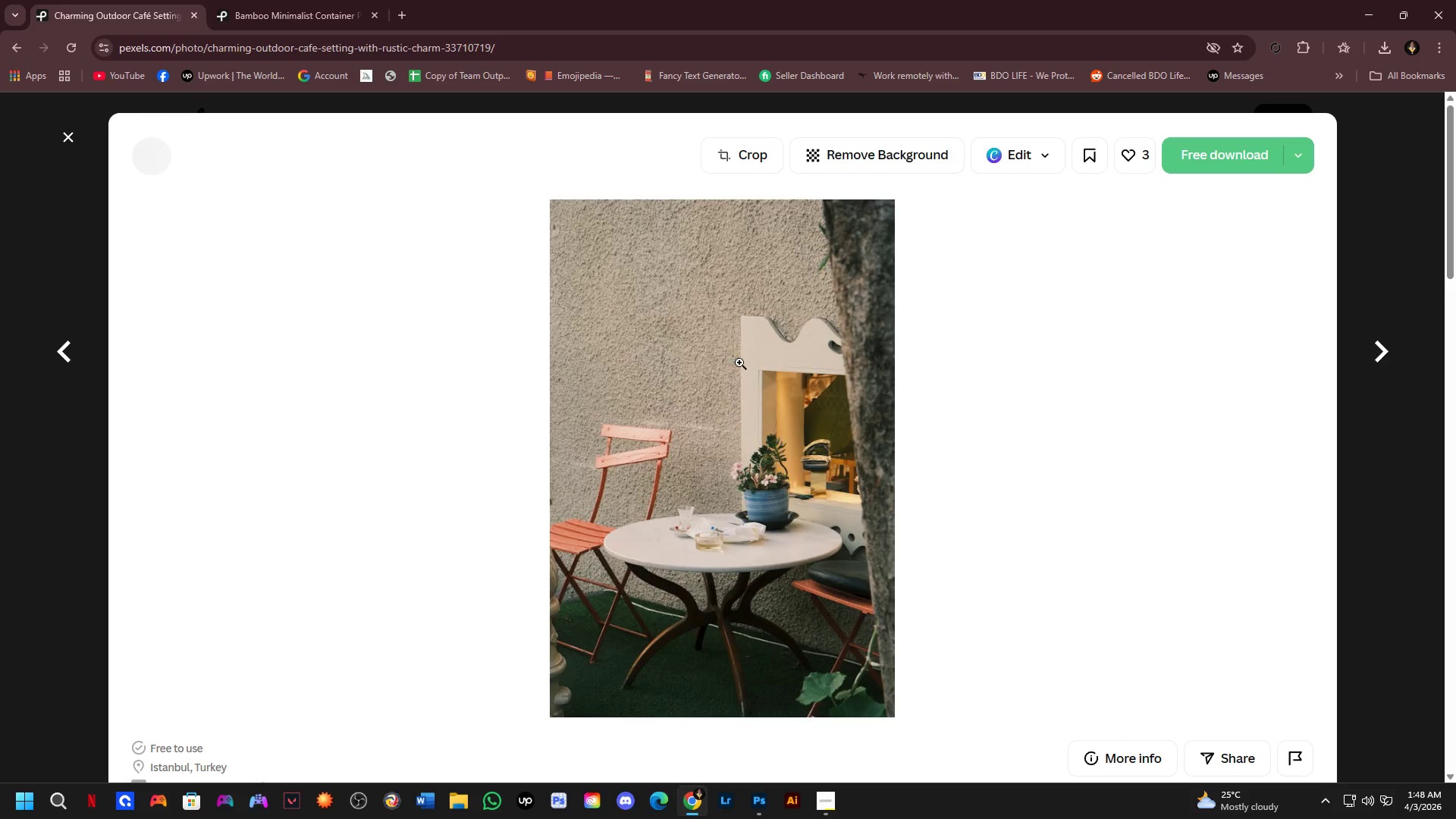 
scroll: coordinate [696, 478], scroll_direction: down, amount: 6.0
 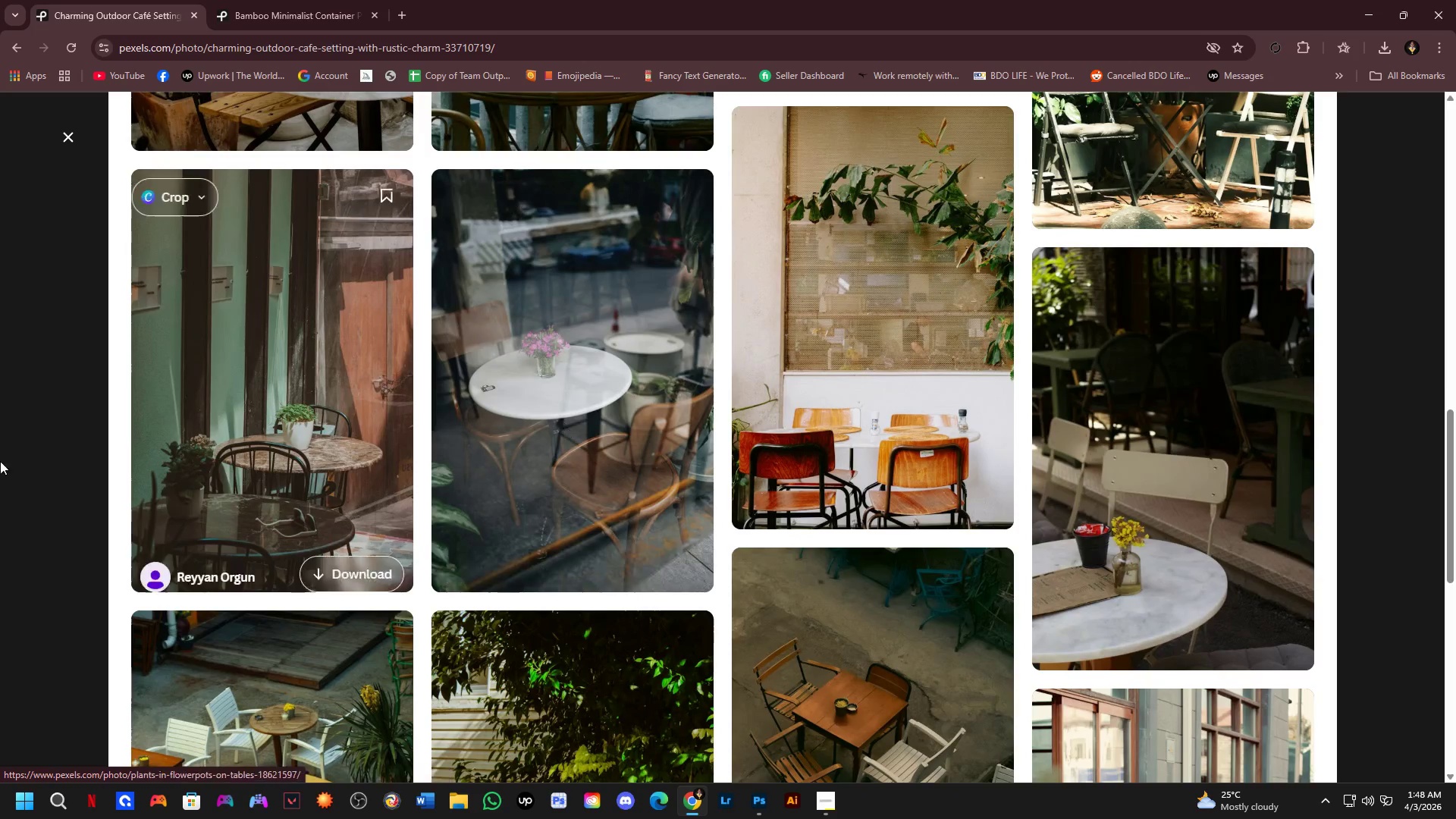 
left_click([0, 412])
 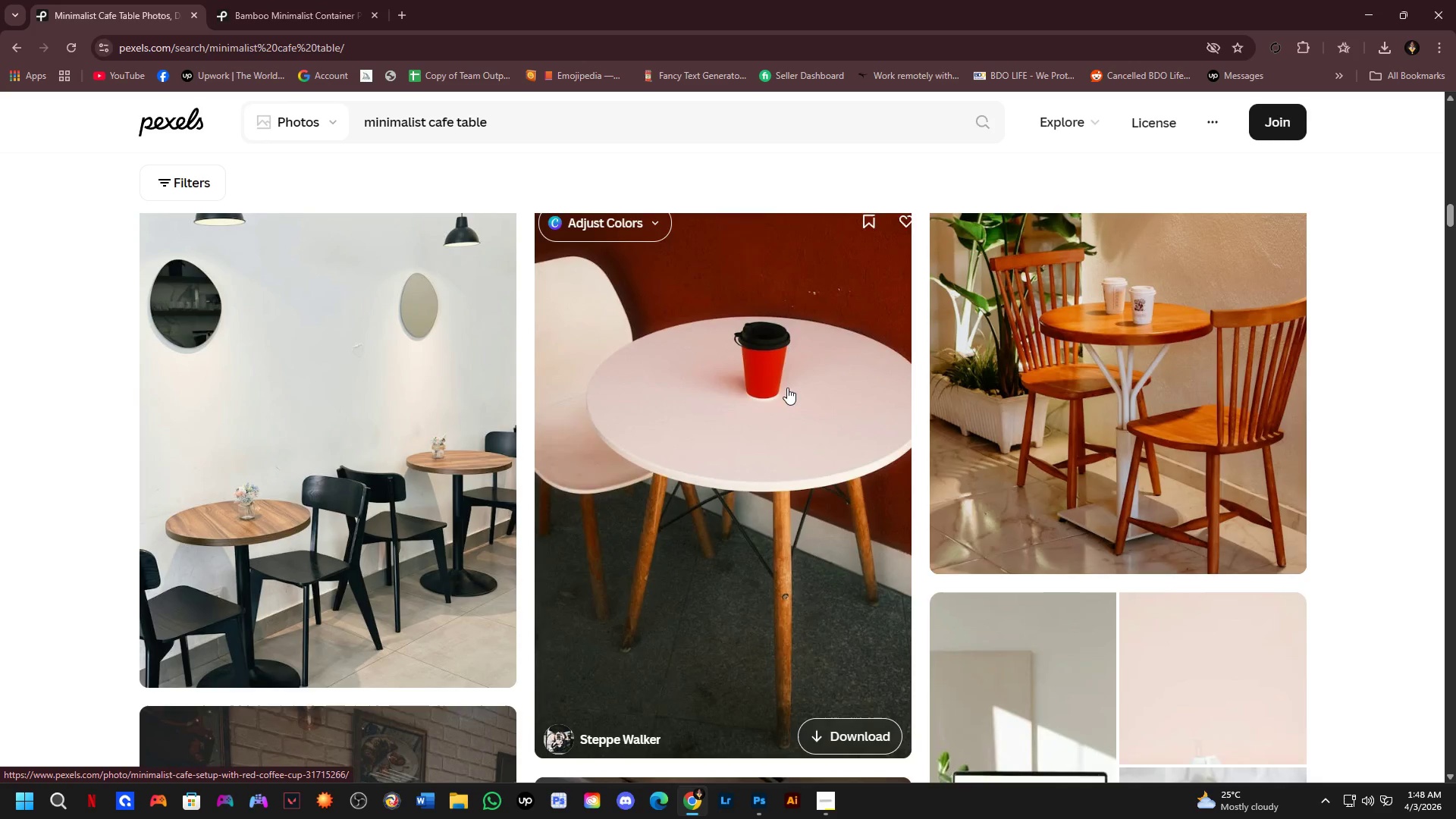 
scroll: coordinate [796, 406], scroll_direction: down, amount: 6.0
 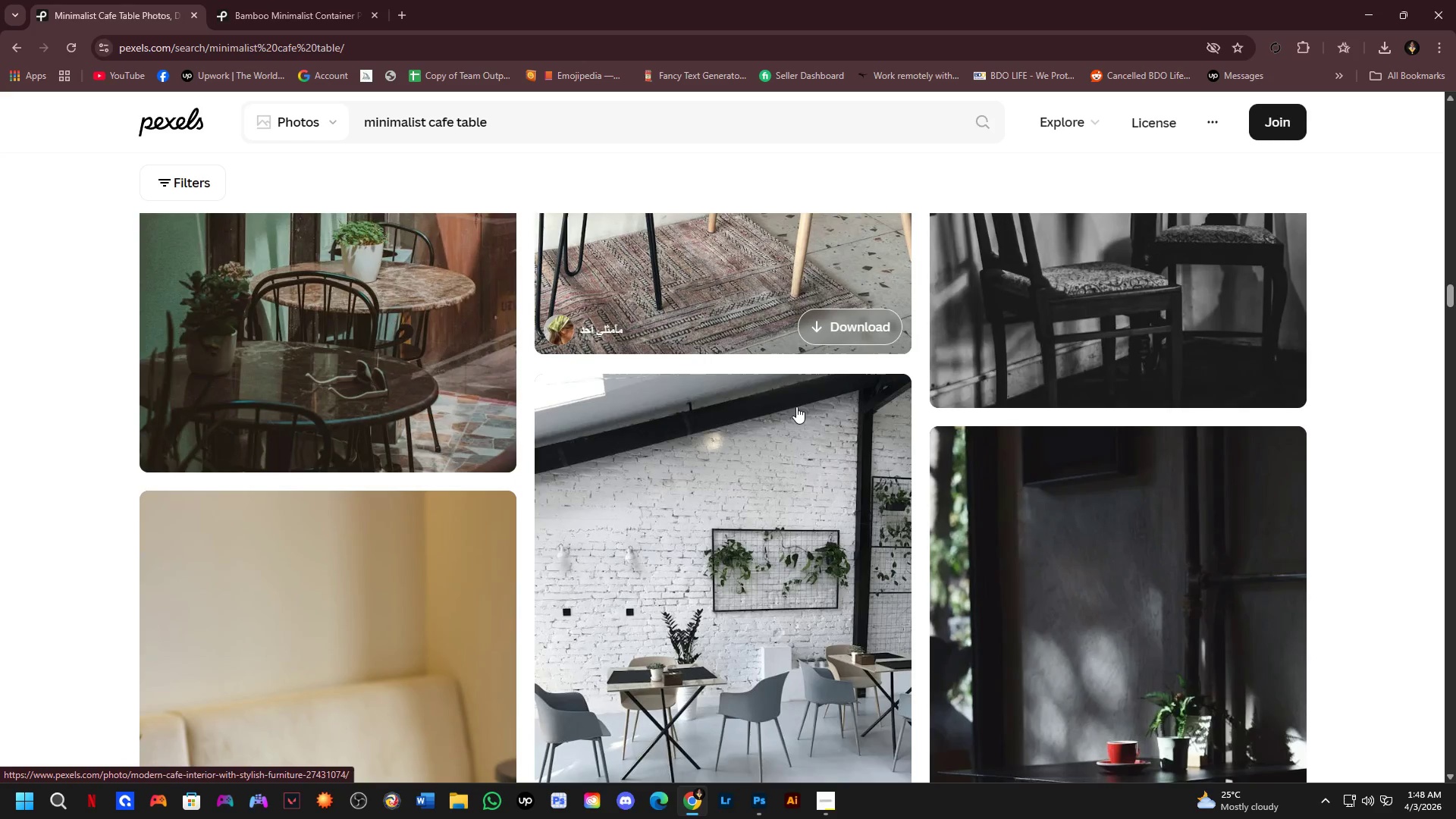 
scroll: coordinate [796, 406], scroll_direction: up, amount: 2.0
 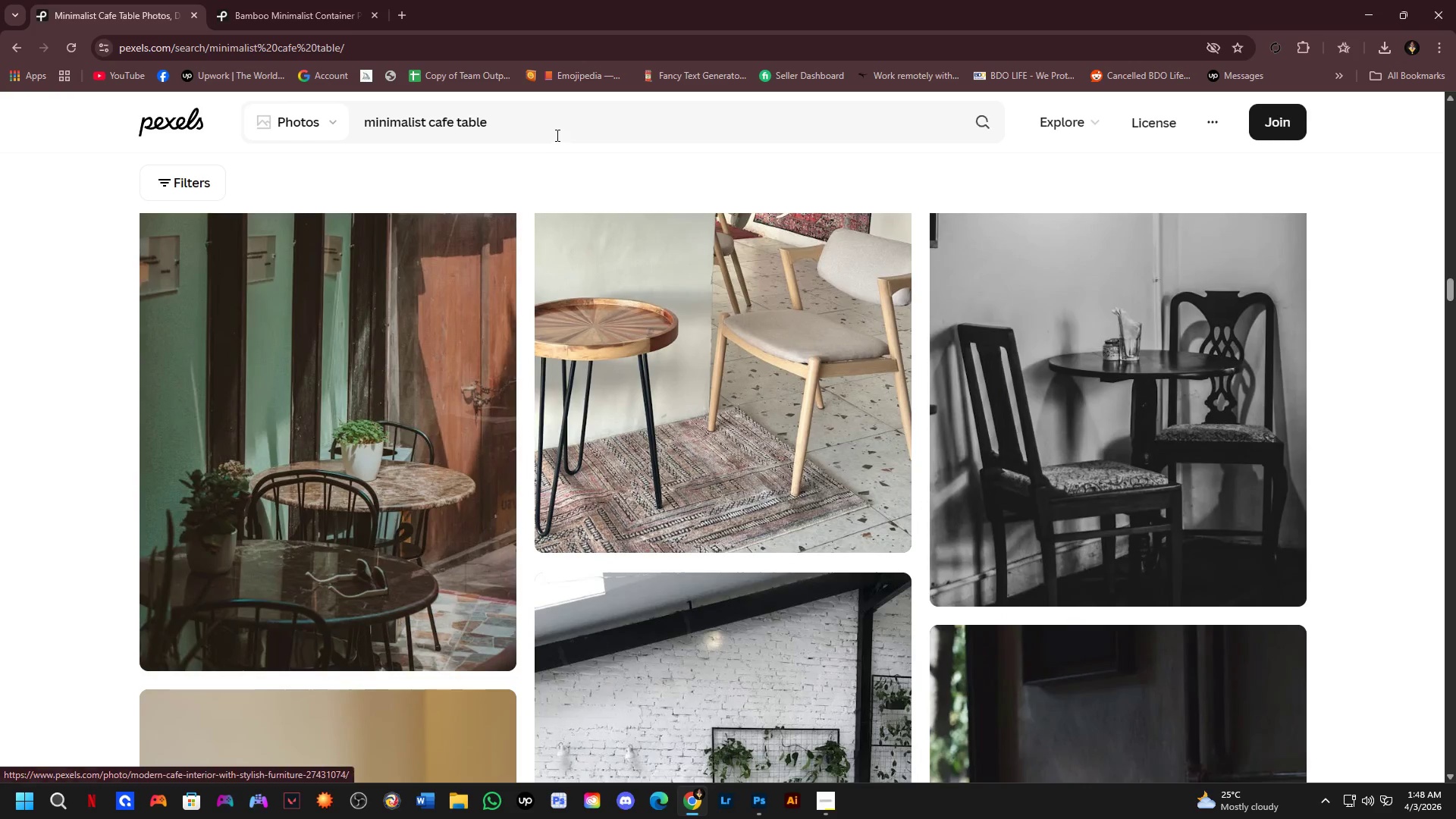 
left_click([557, 130])
 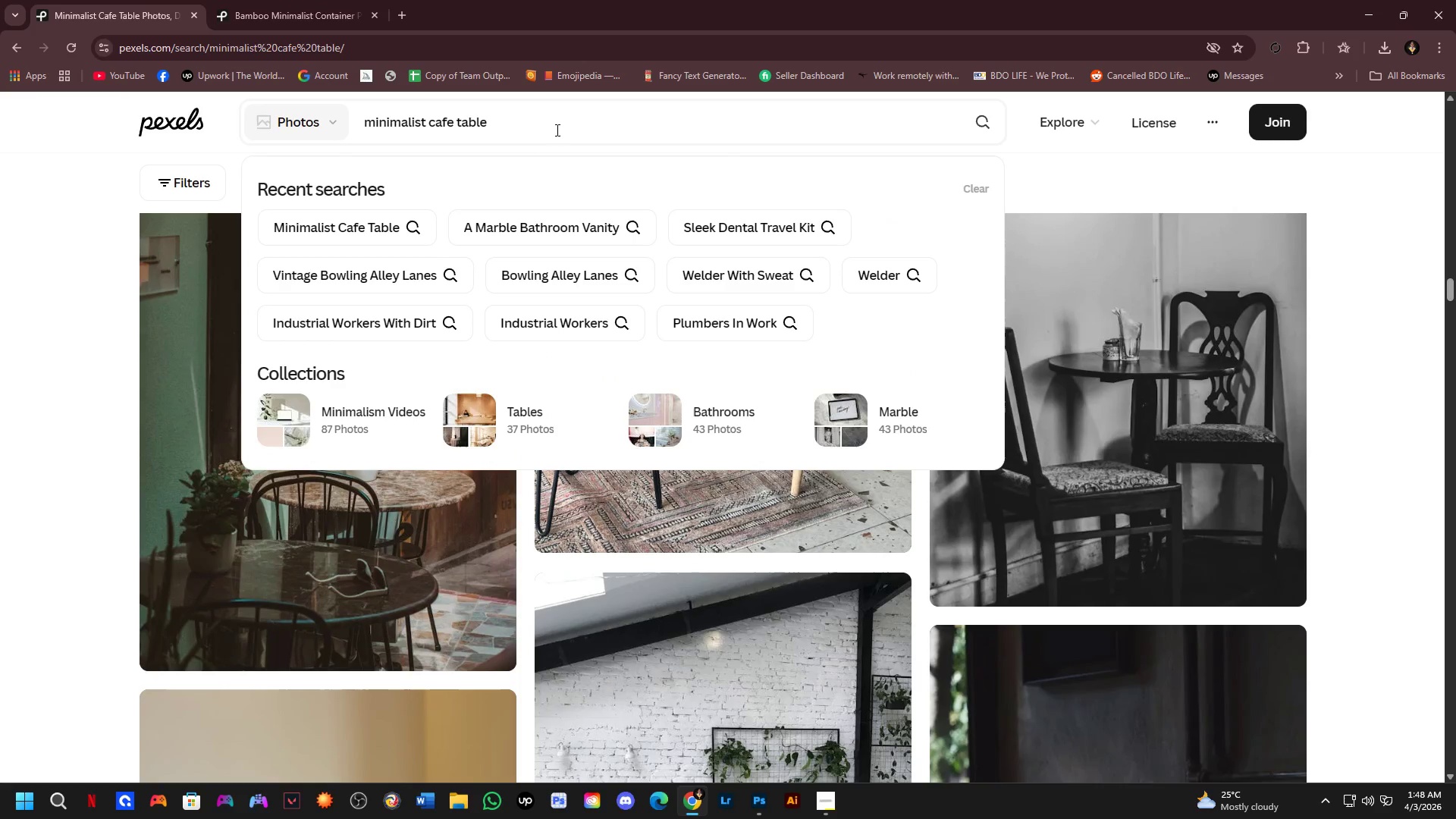 
left_click([0, 425])
 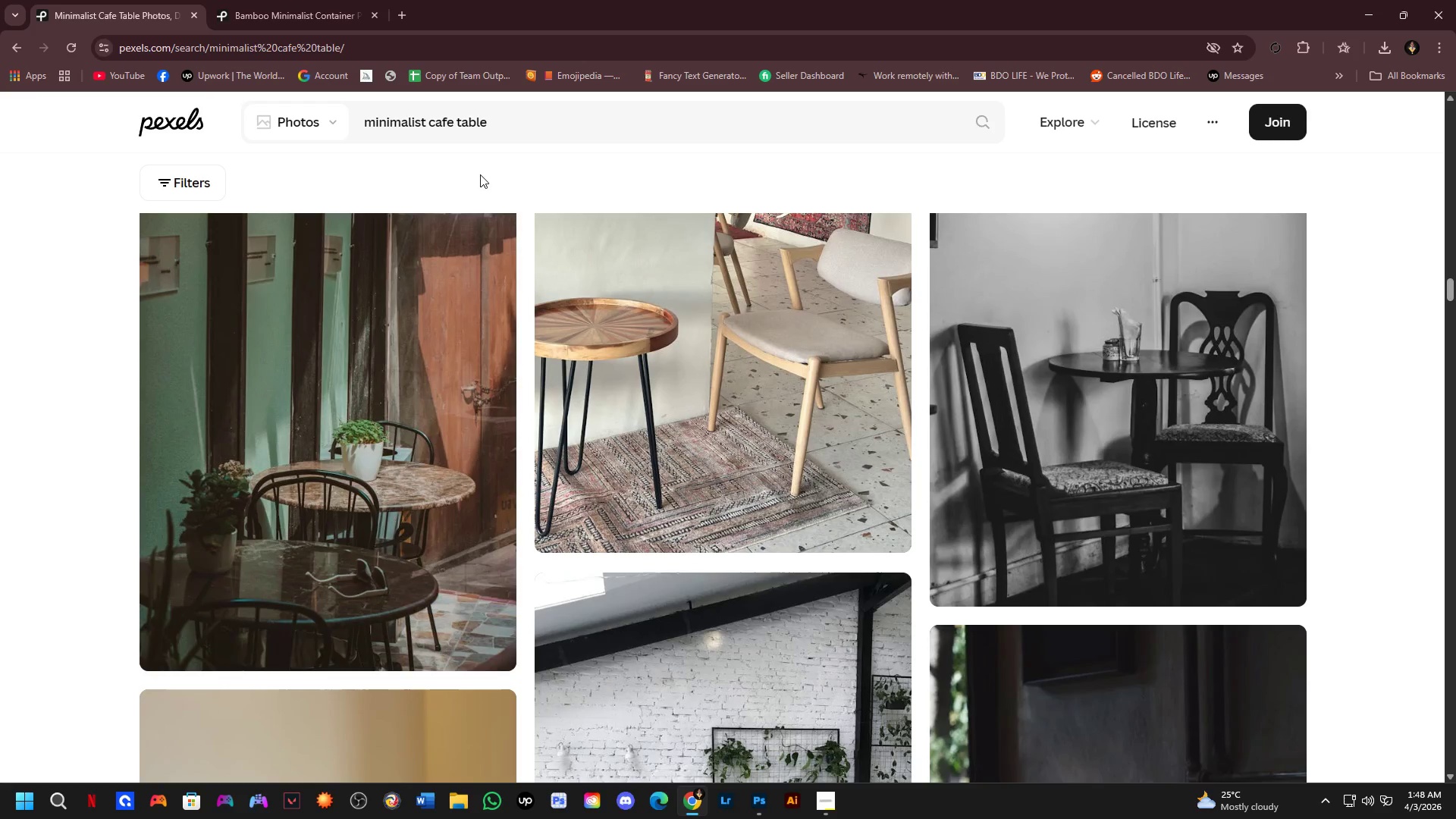 
left_click([527, 127])
 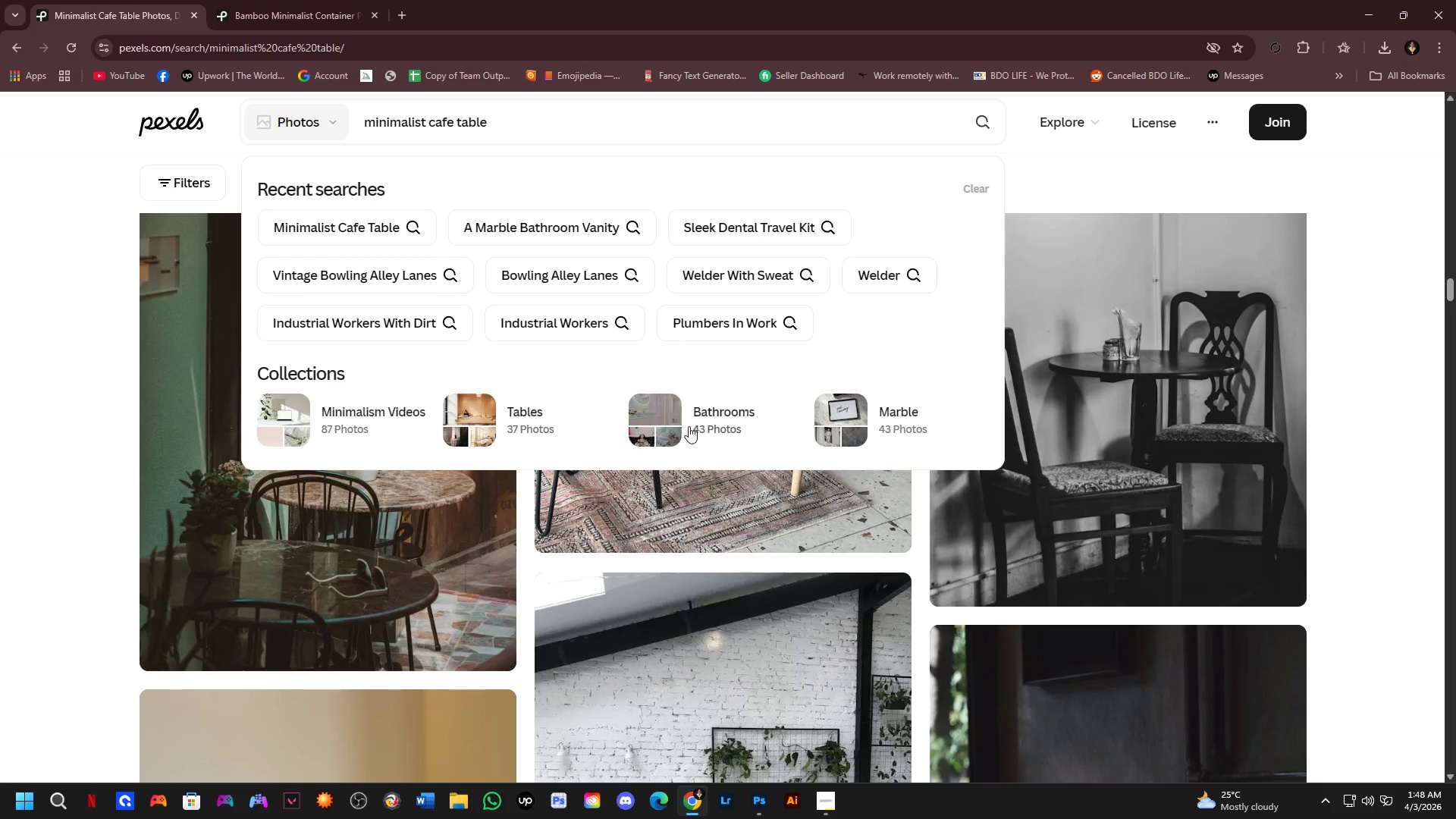 
left_click([0, 445])
 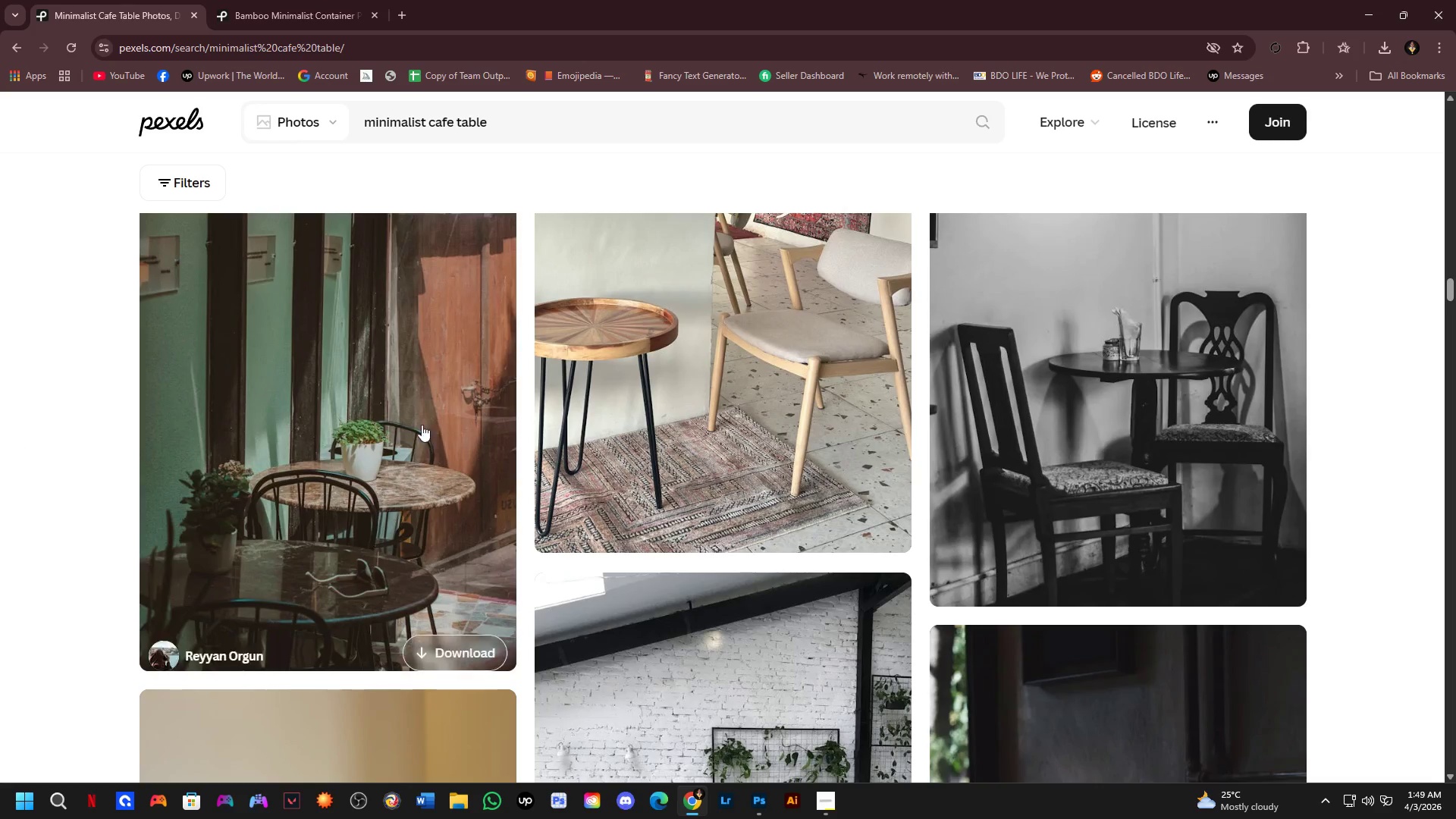 
scroll: coordinate [1117, 444], scroll_direction: down, amount: 9.0
 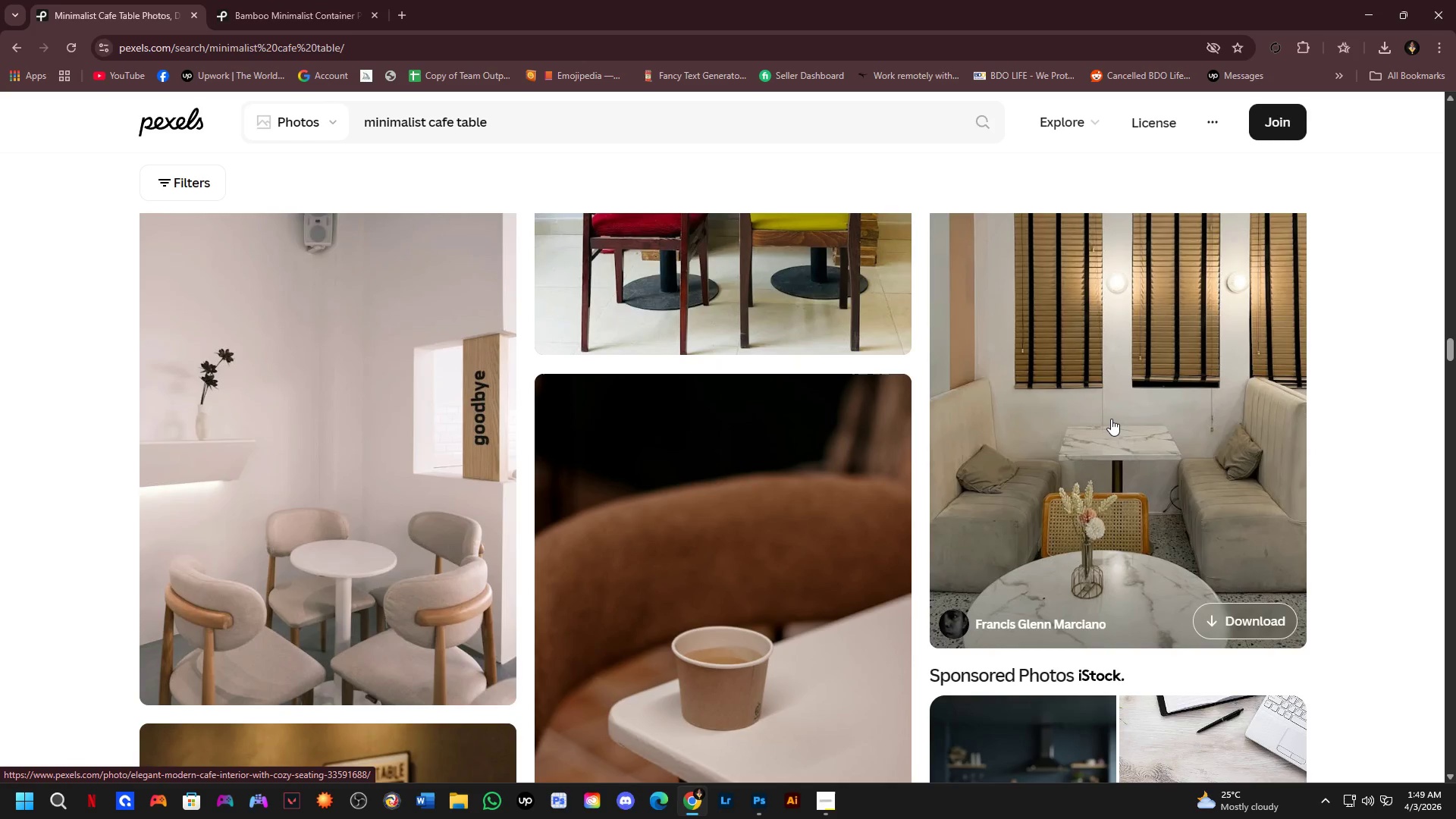 
left_click([1109, 416])
 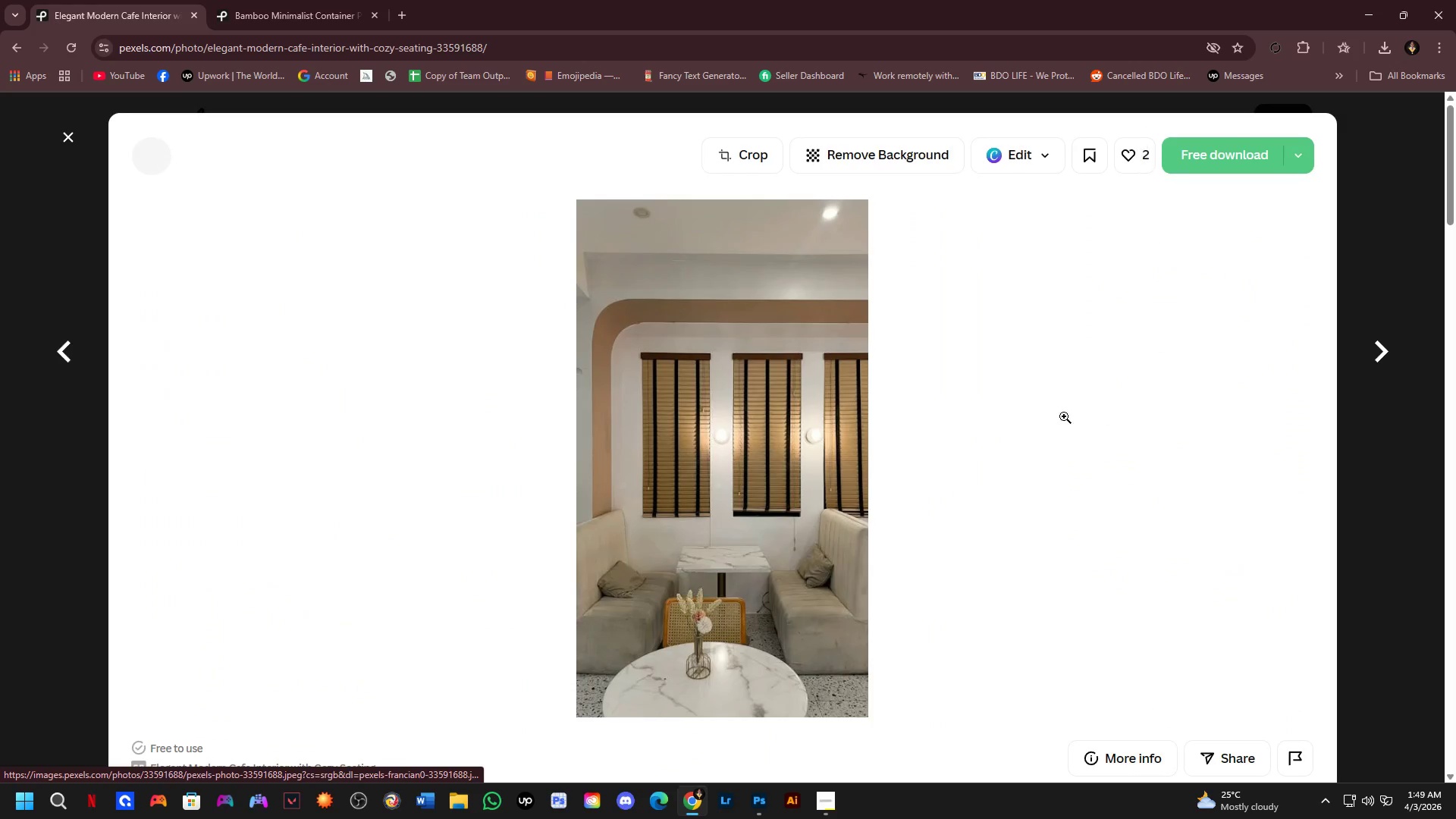 
scroll: coordinate [943, 441], scroll_direction: down, amount: 1.0
 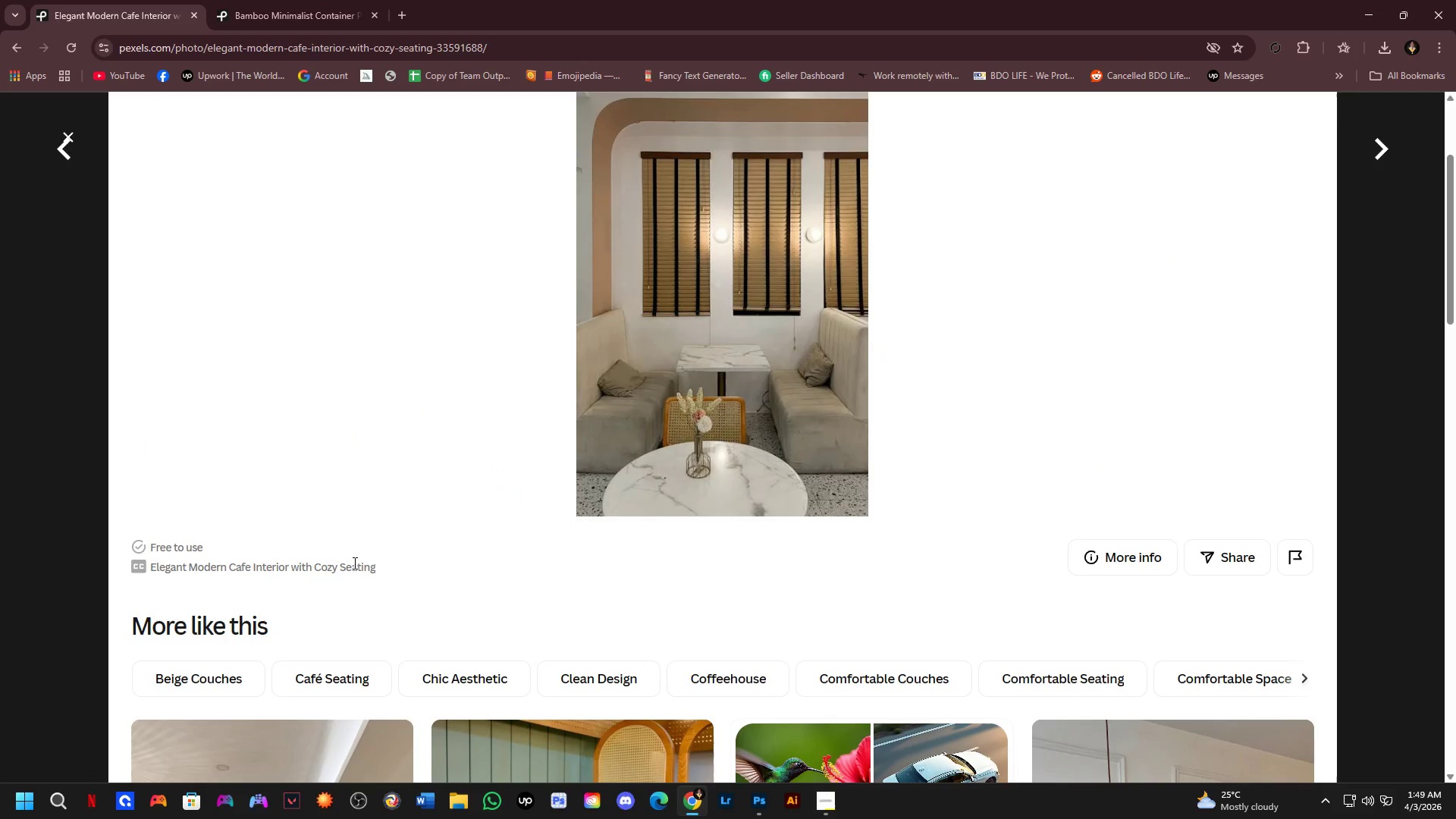 
left_click([0, 527])
 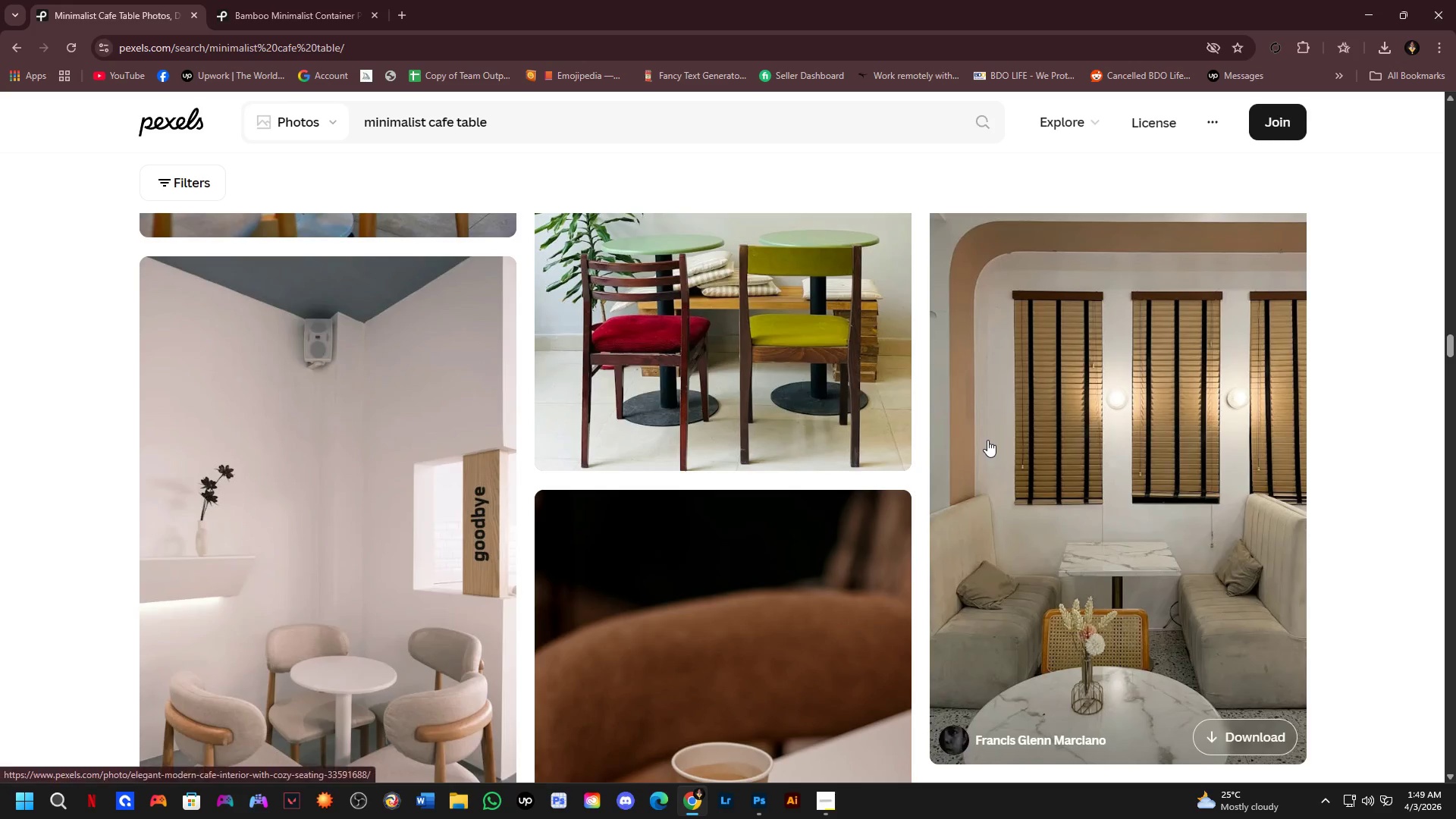 
scroll: coordinate [951, 366], scroll_direction: down, amount: 41.0
 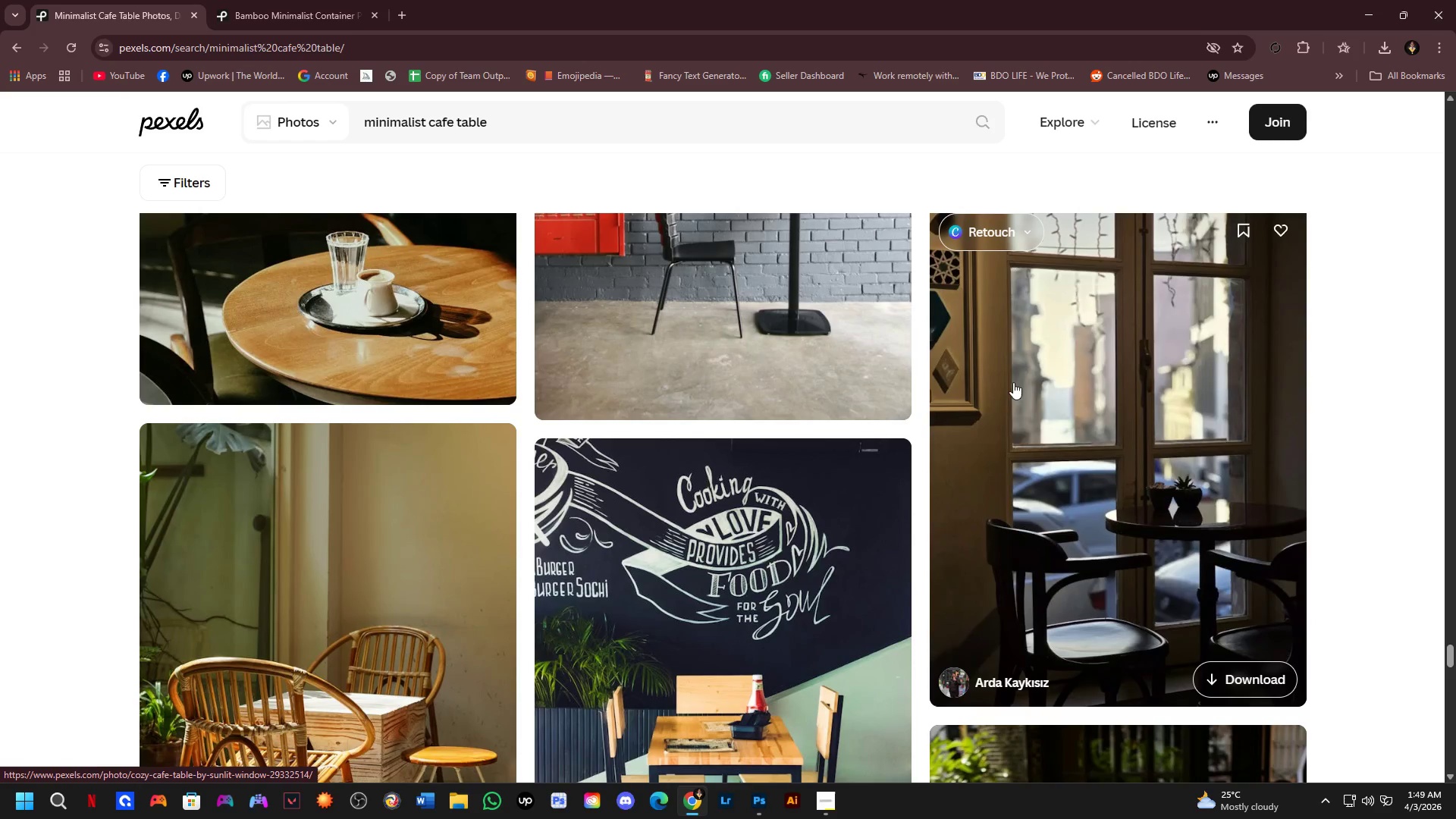 
scroll: coordinate [931, 488], scroll_direction: down, amount: 9.0
 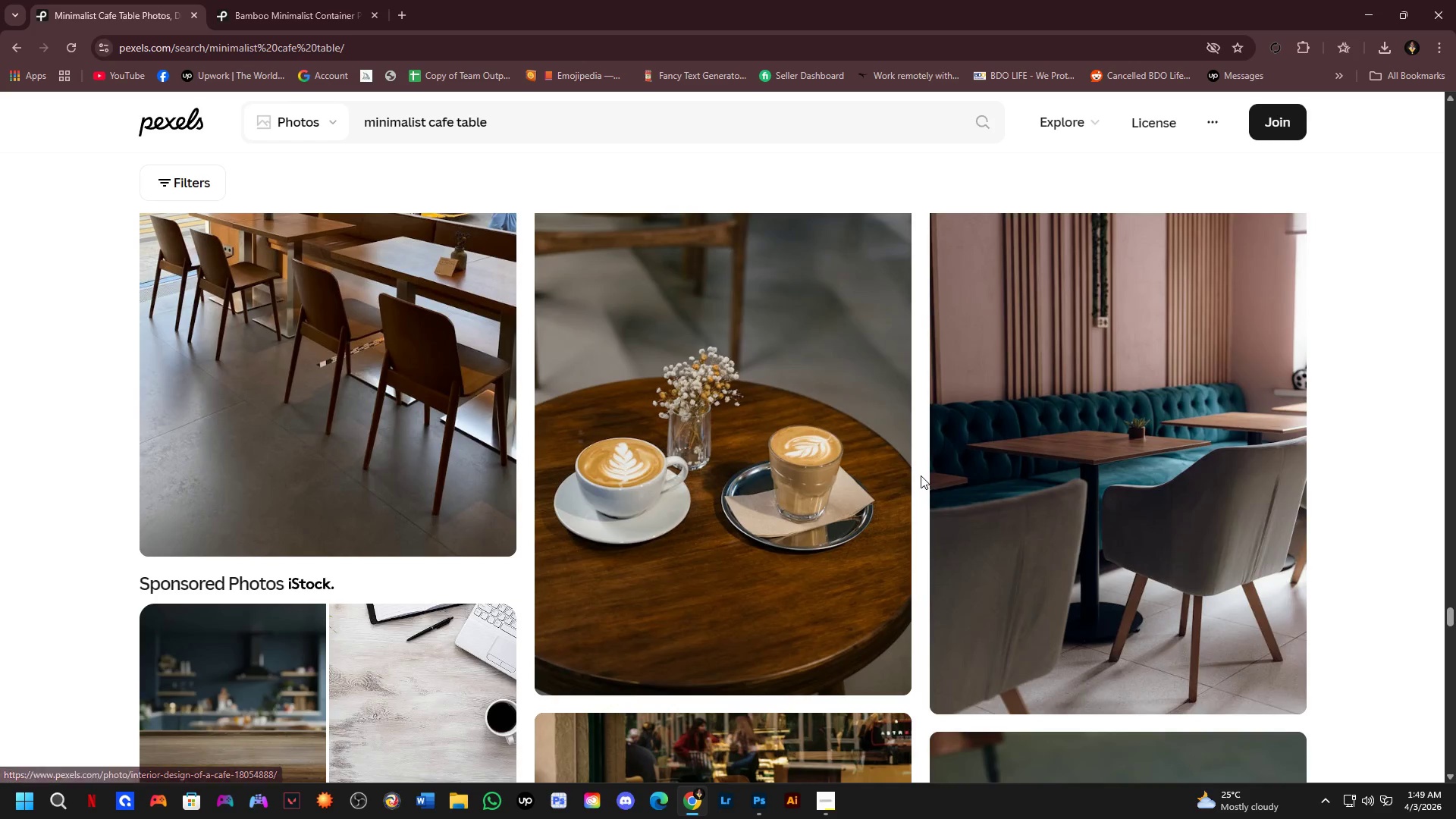 
scroll: coordinate [943, 447], scroll_direction: down, amount: 6.0
 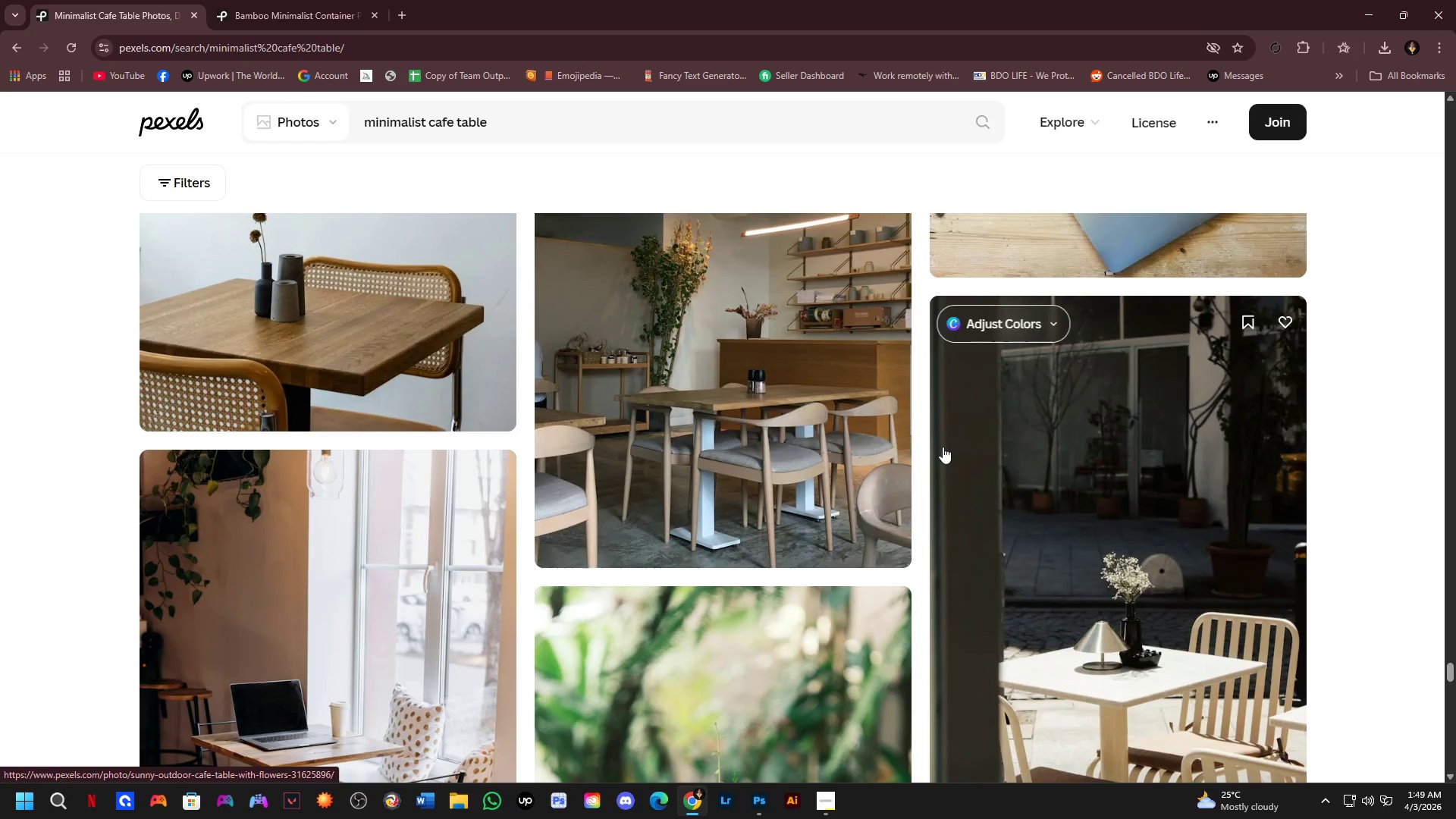 
left_click([391, 280])
 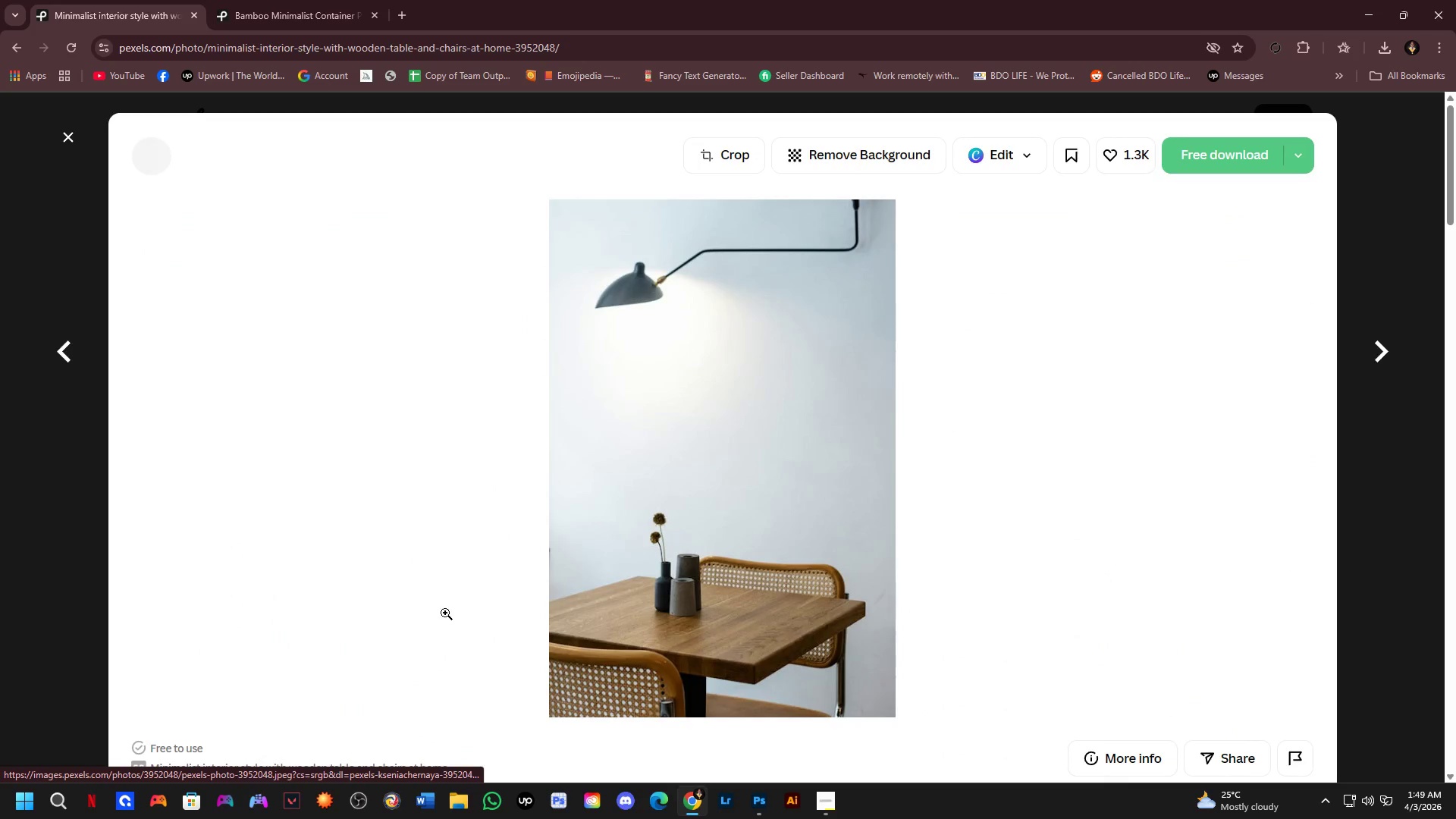 
scroll: coordinate [445, 613], scroll_direction: down, amount: 1.0
 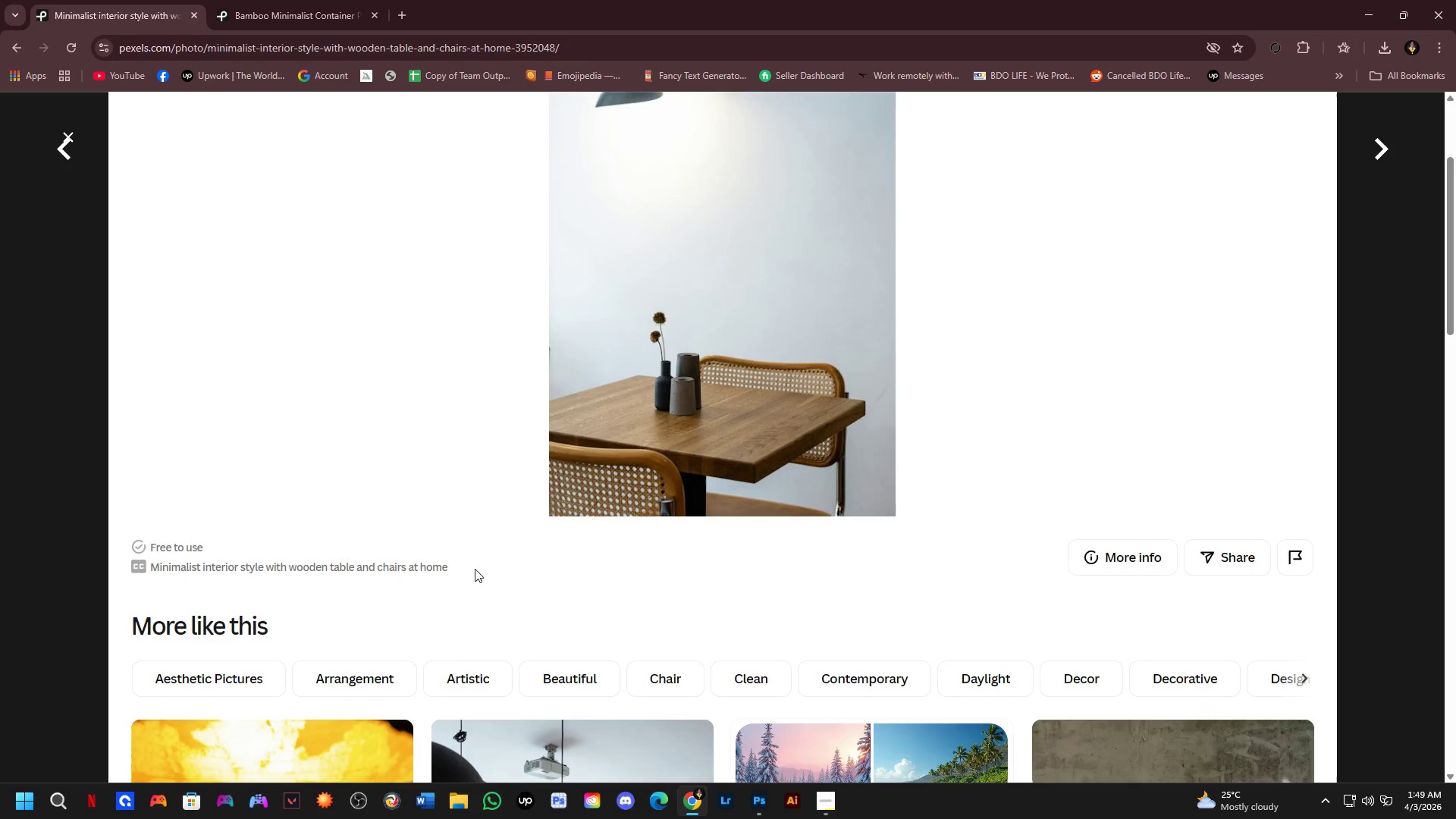 
scroll: coordinate [697, 563], scroll_direction: up, amount: 1.0
 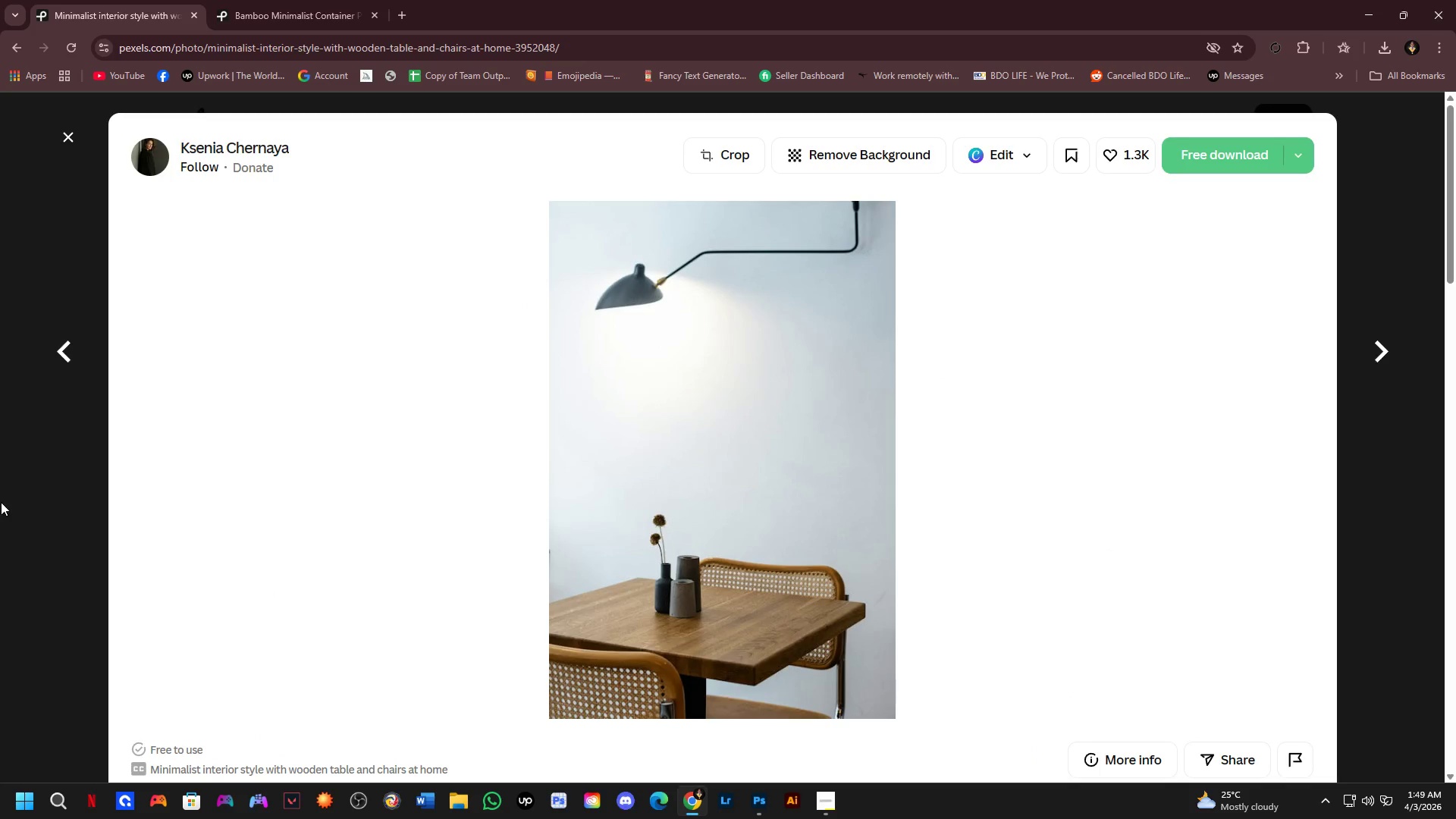 
scroll: coordinate [347, 519], scroll_direction: down, amount: 7.0
 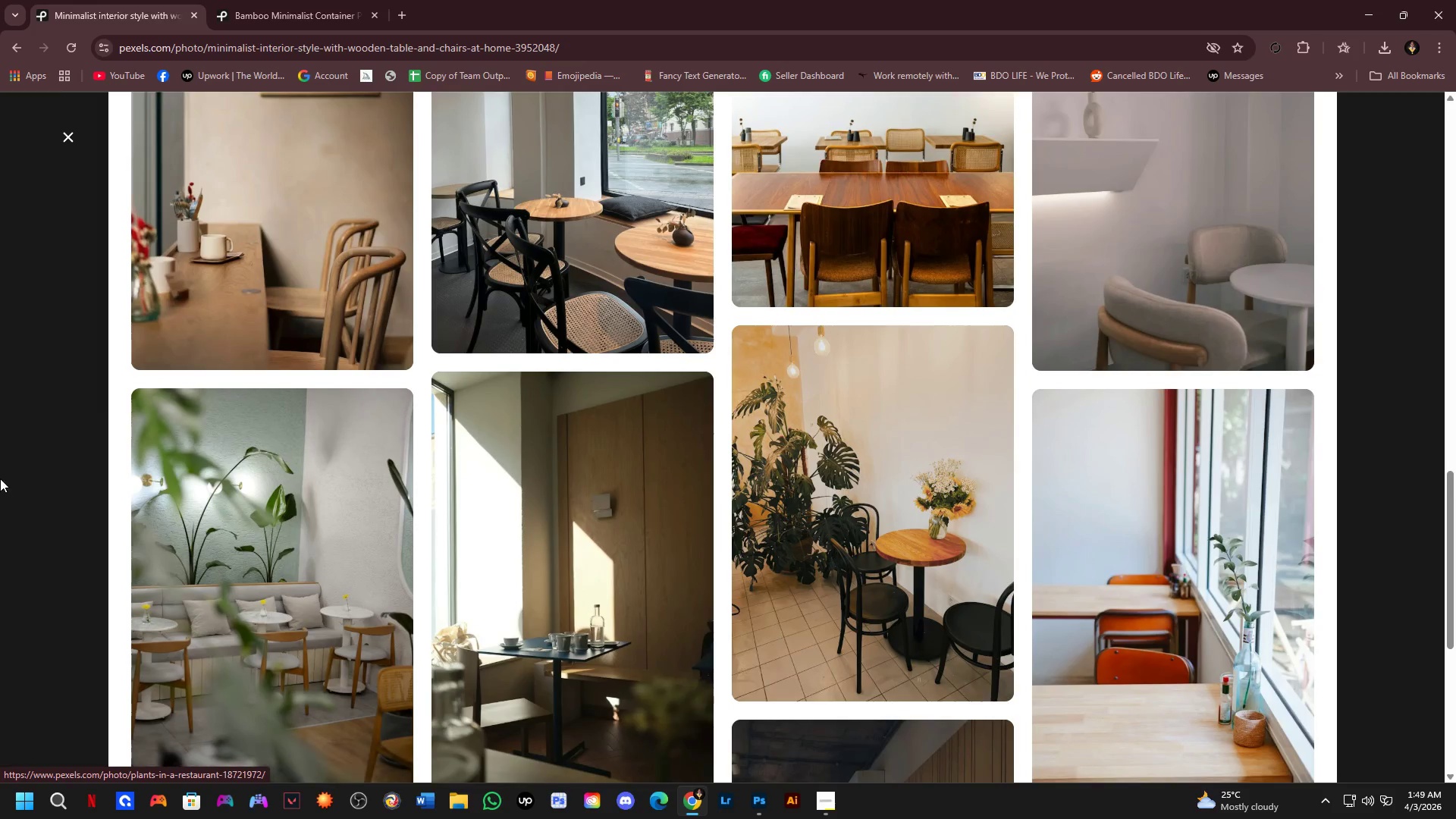 
left_click([0, 477])
 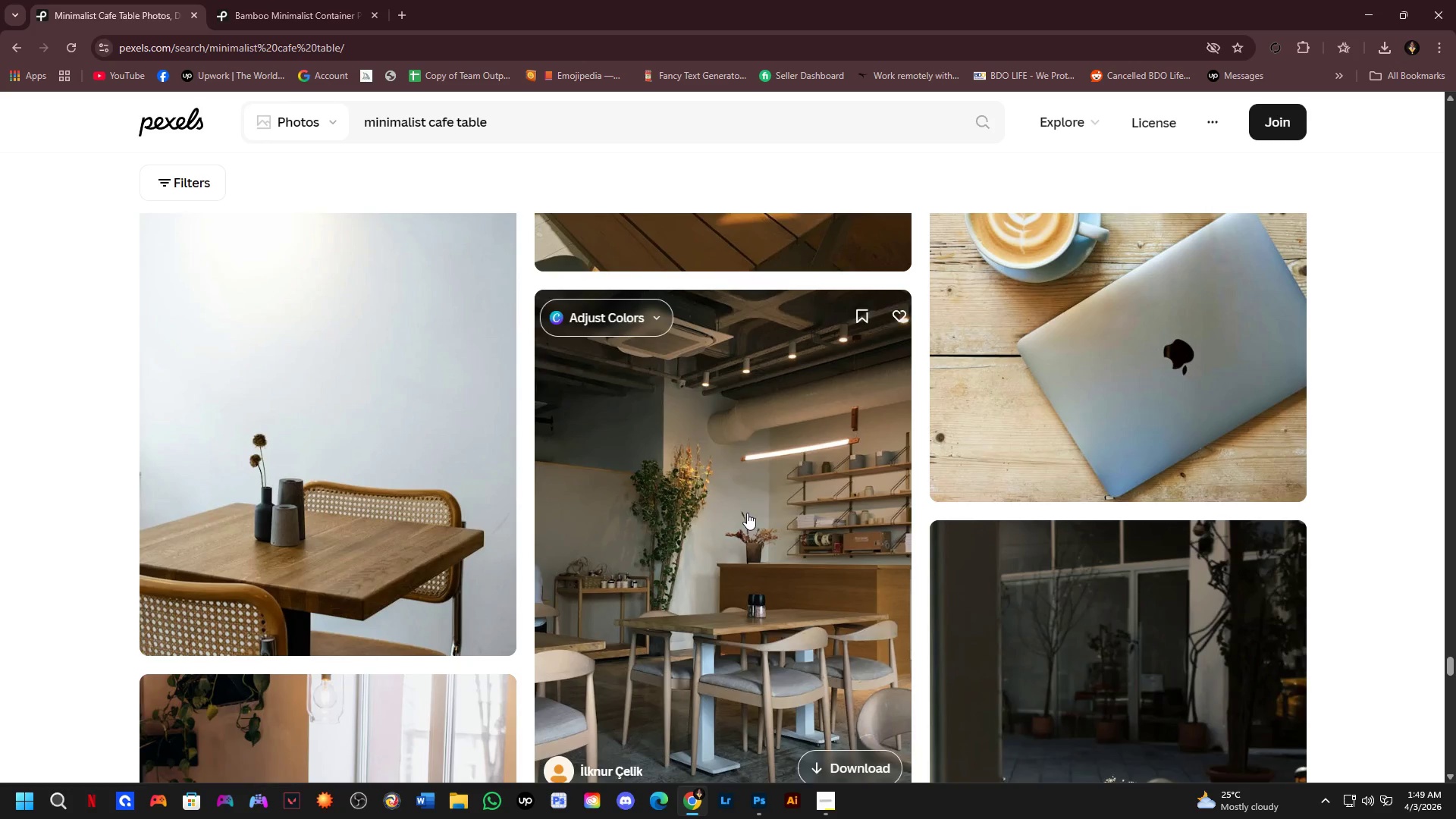 
scroll: coordinate [747, 513], scroll_direction: down, amount: 5.0
 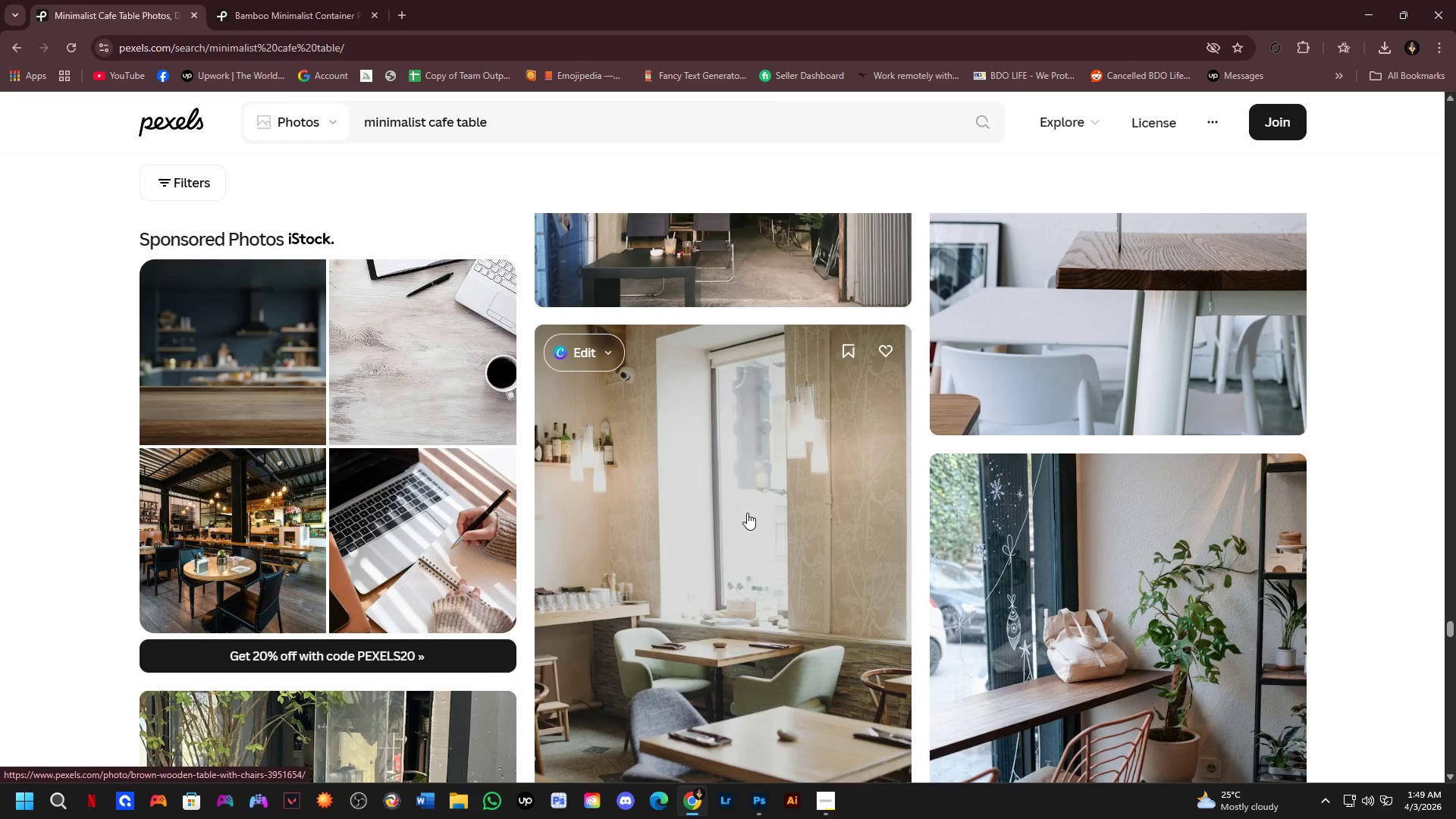 
scroll: coordinate [747, 513], scroll_direction: up, amount: 1.0
 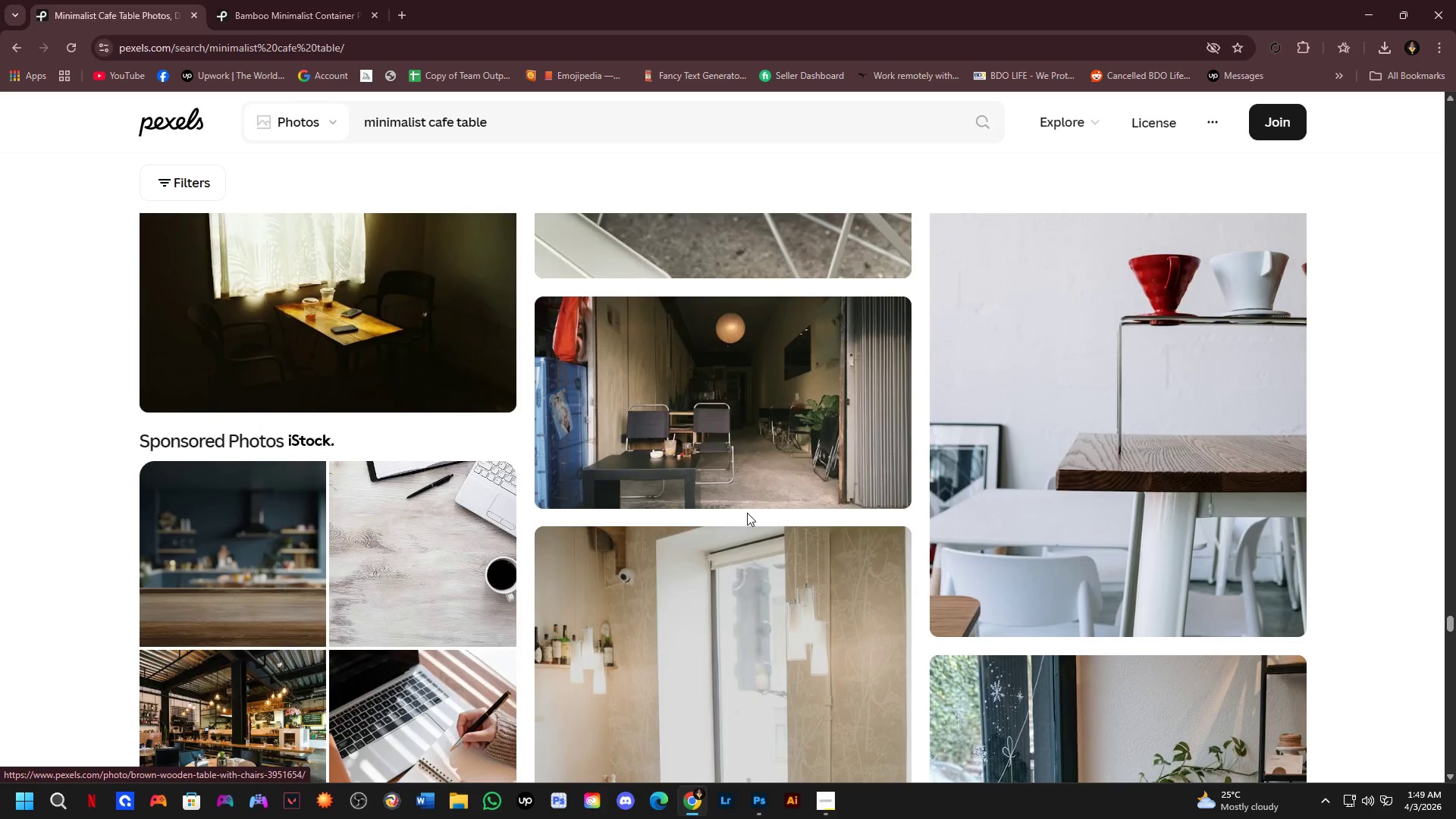 
scroll: coordinate [749, 513], scroll_direction: down, amount: 6.0
 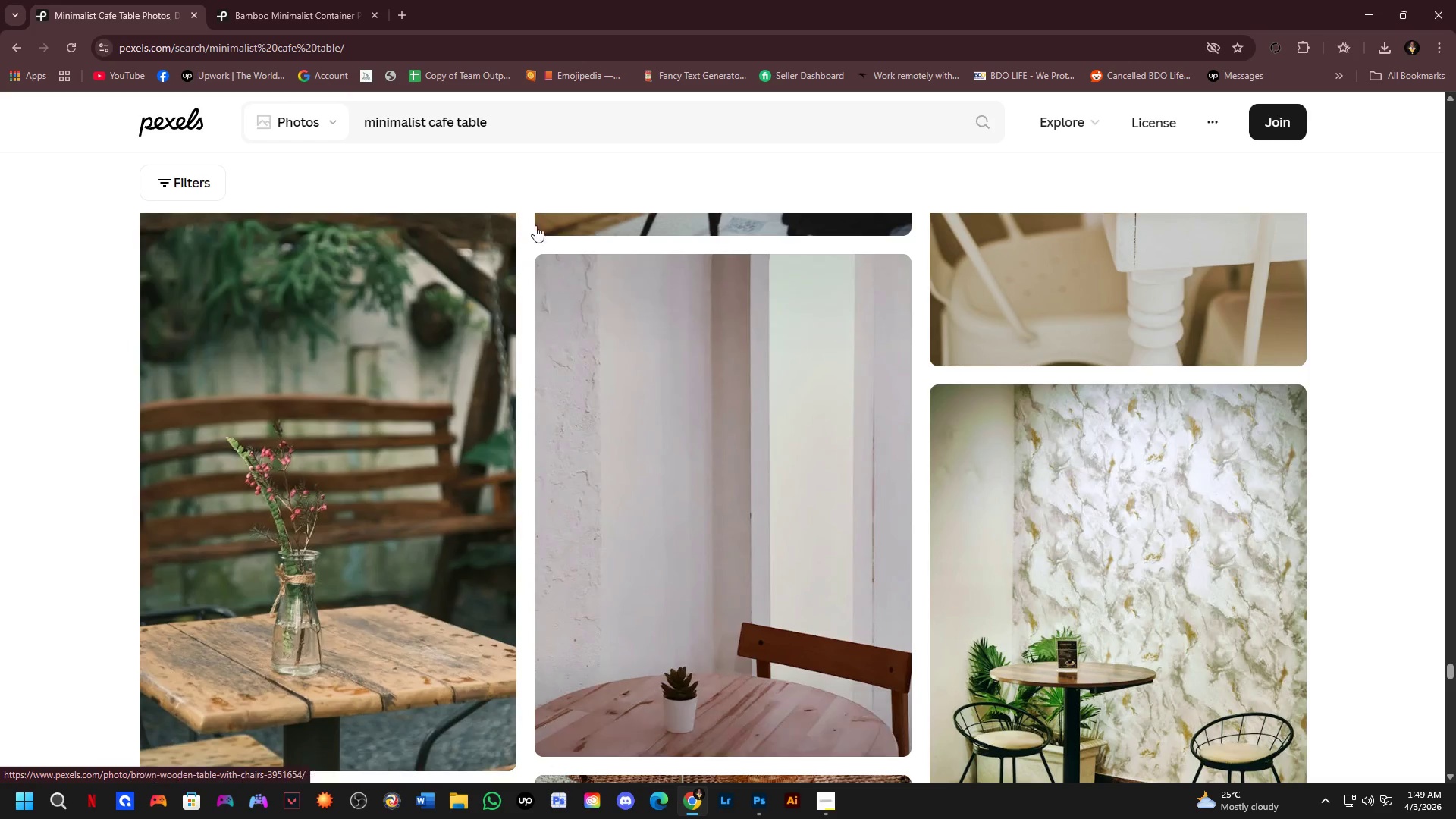 
left_click_drag(start_coordinate=[532, 116], to_coordinate=[491, 118])
 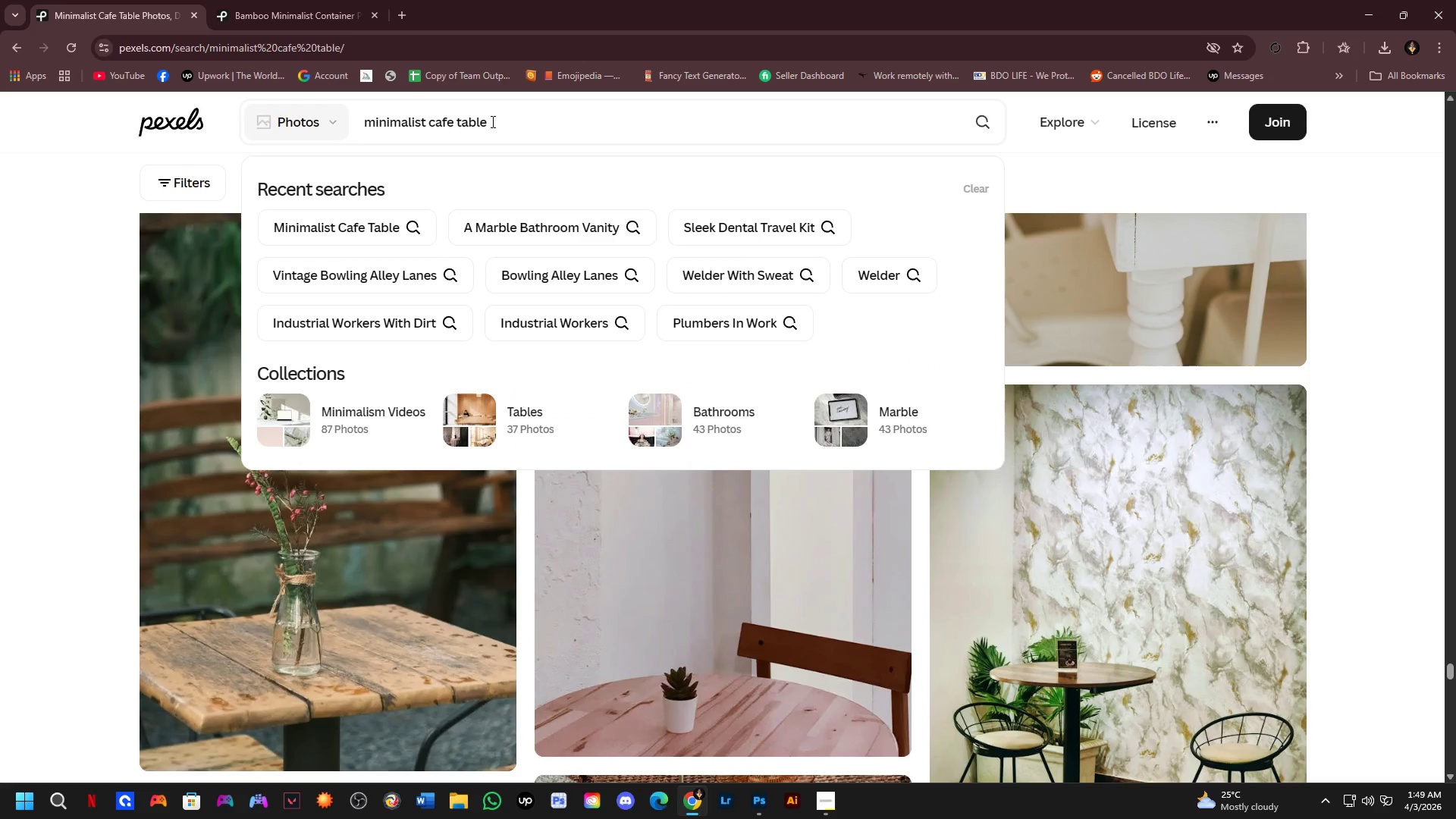 
type(  whu)
key(Backspace)
type(ite)
 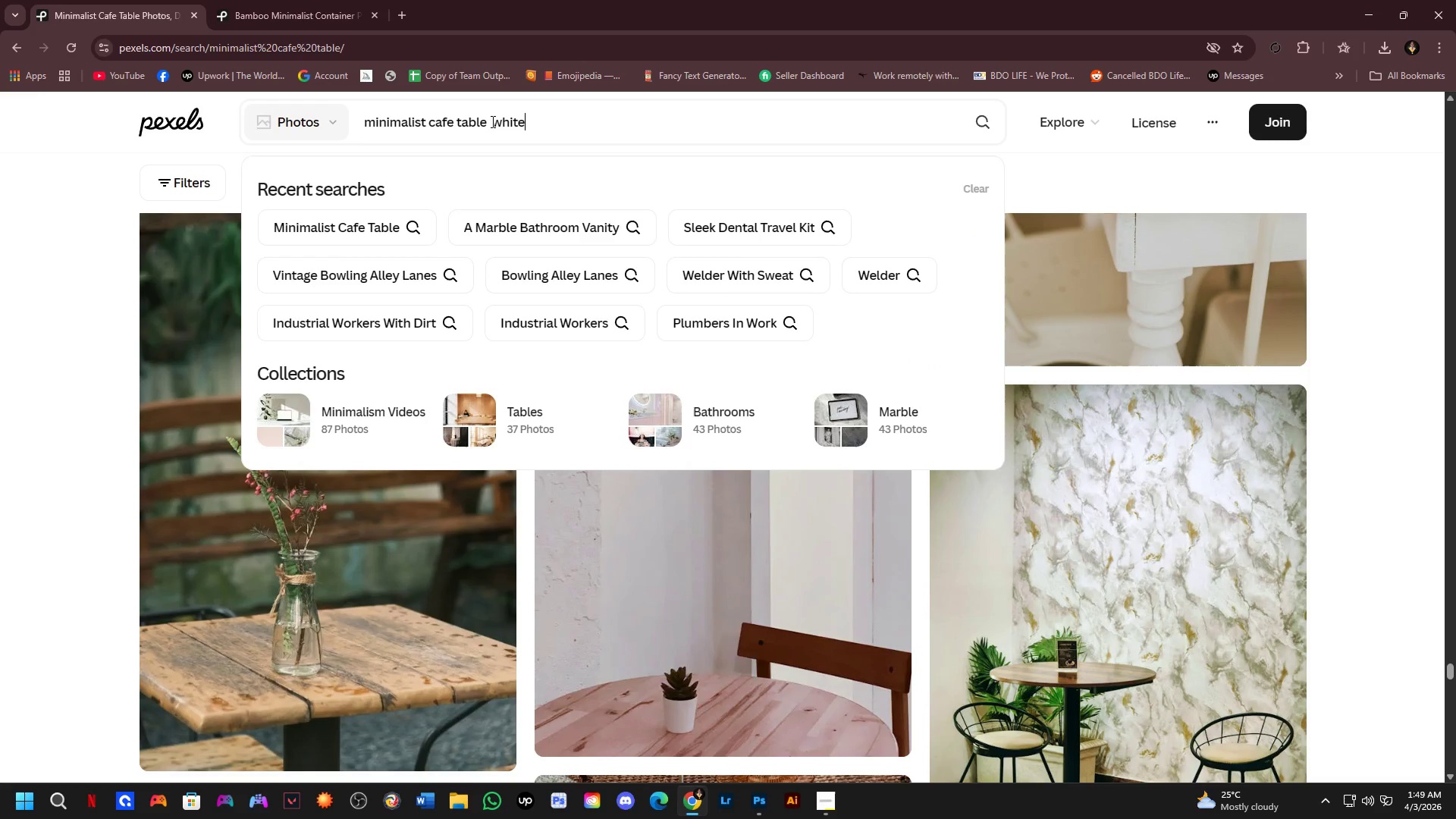 
key(Enter)
 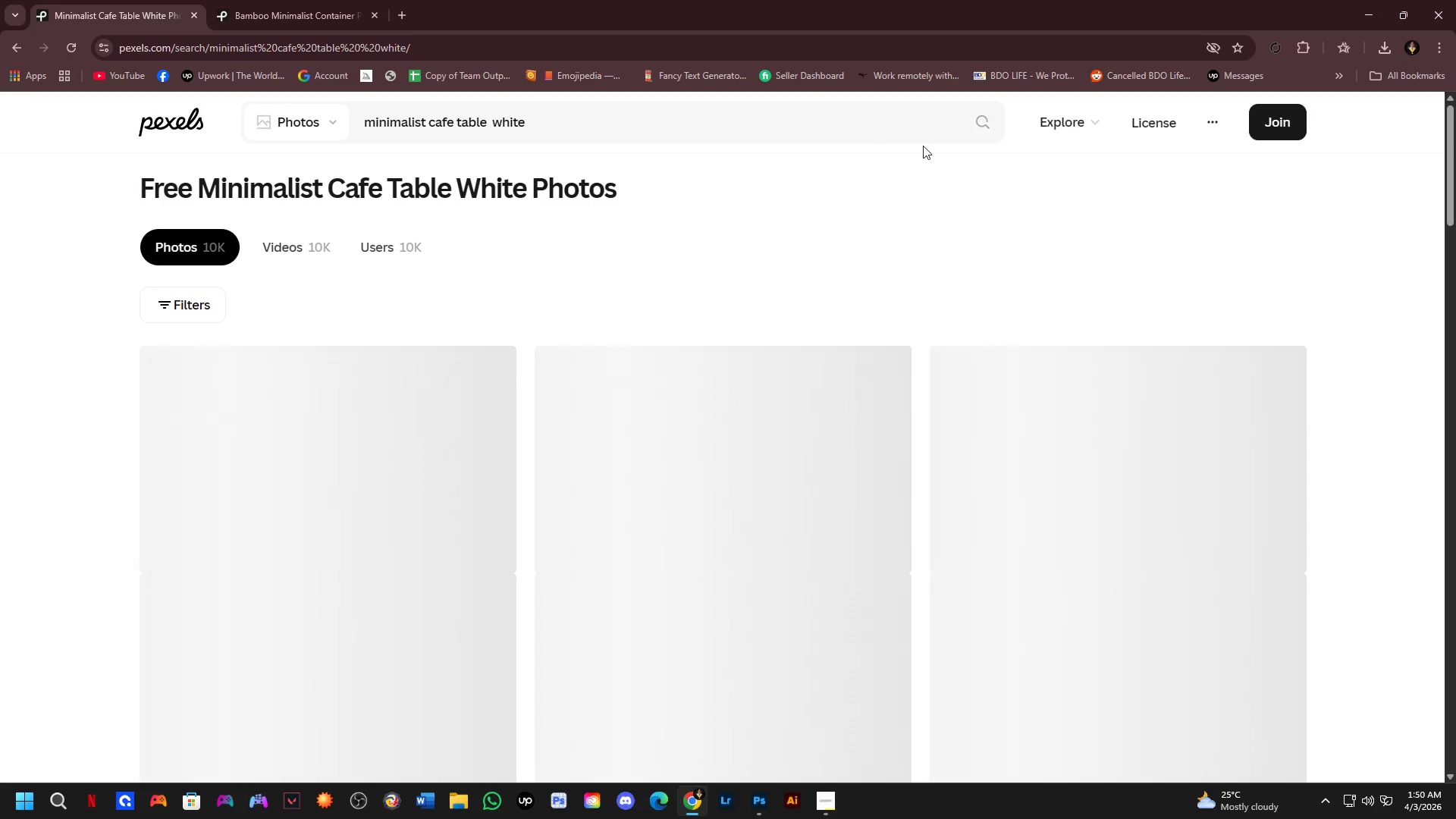 
scroll: coordinate [934, 339], scroll_direction: down, amount: 12.0
 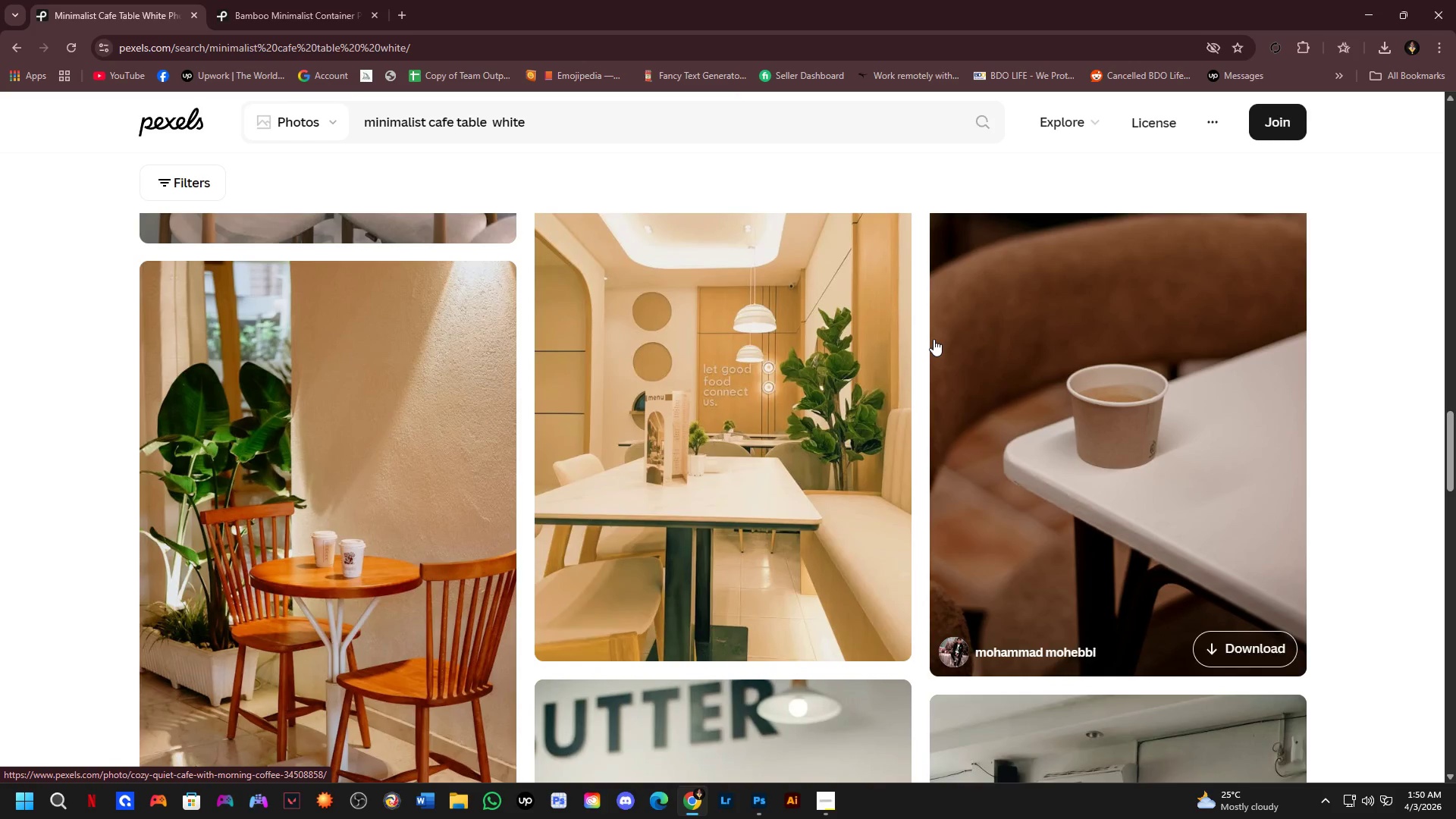 
left_click([779, 453])
 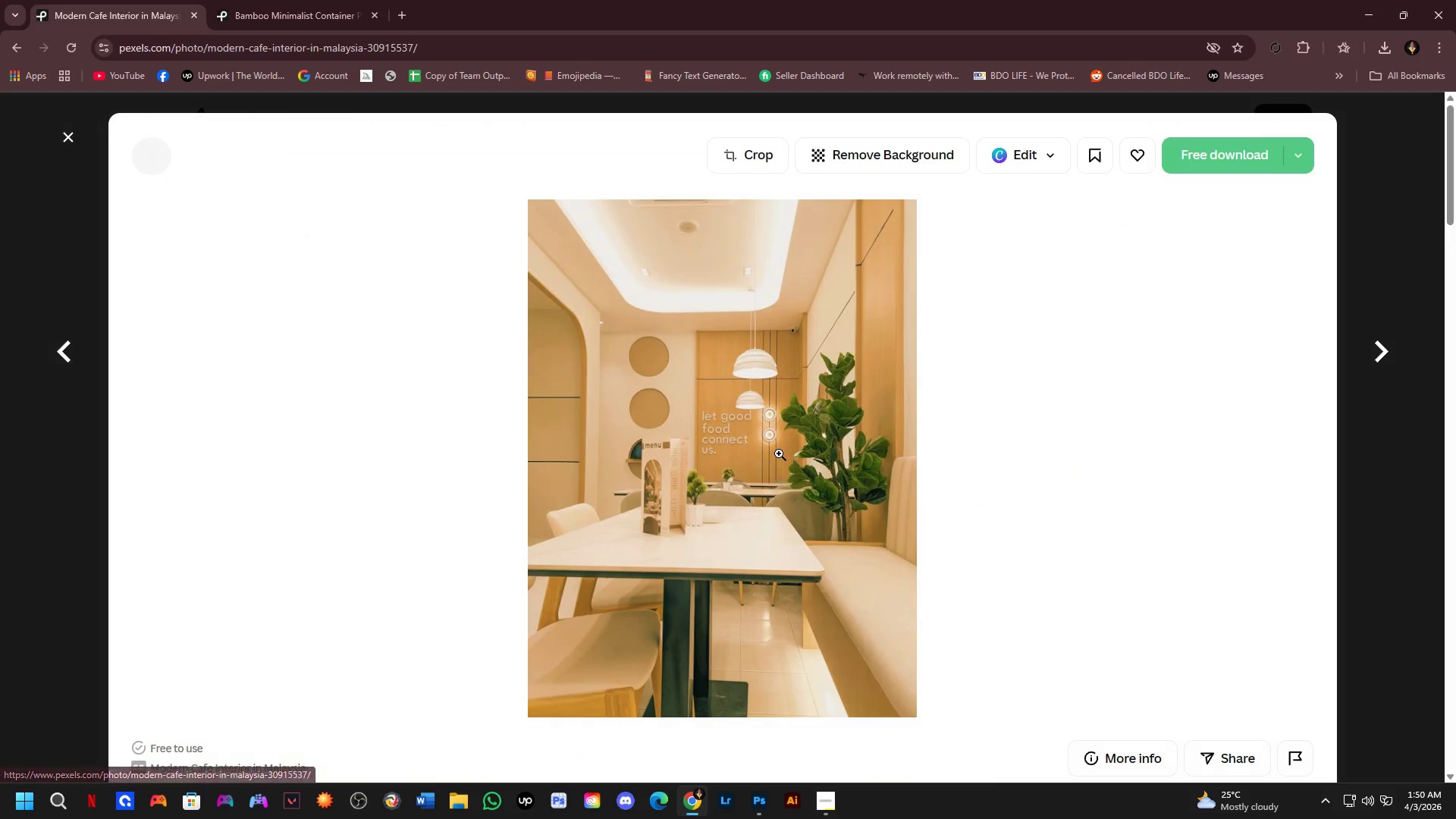 
scroll: coordinate [779, 453], scroll_direction: down, amount: 1.0
 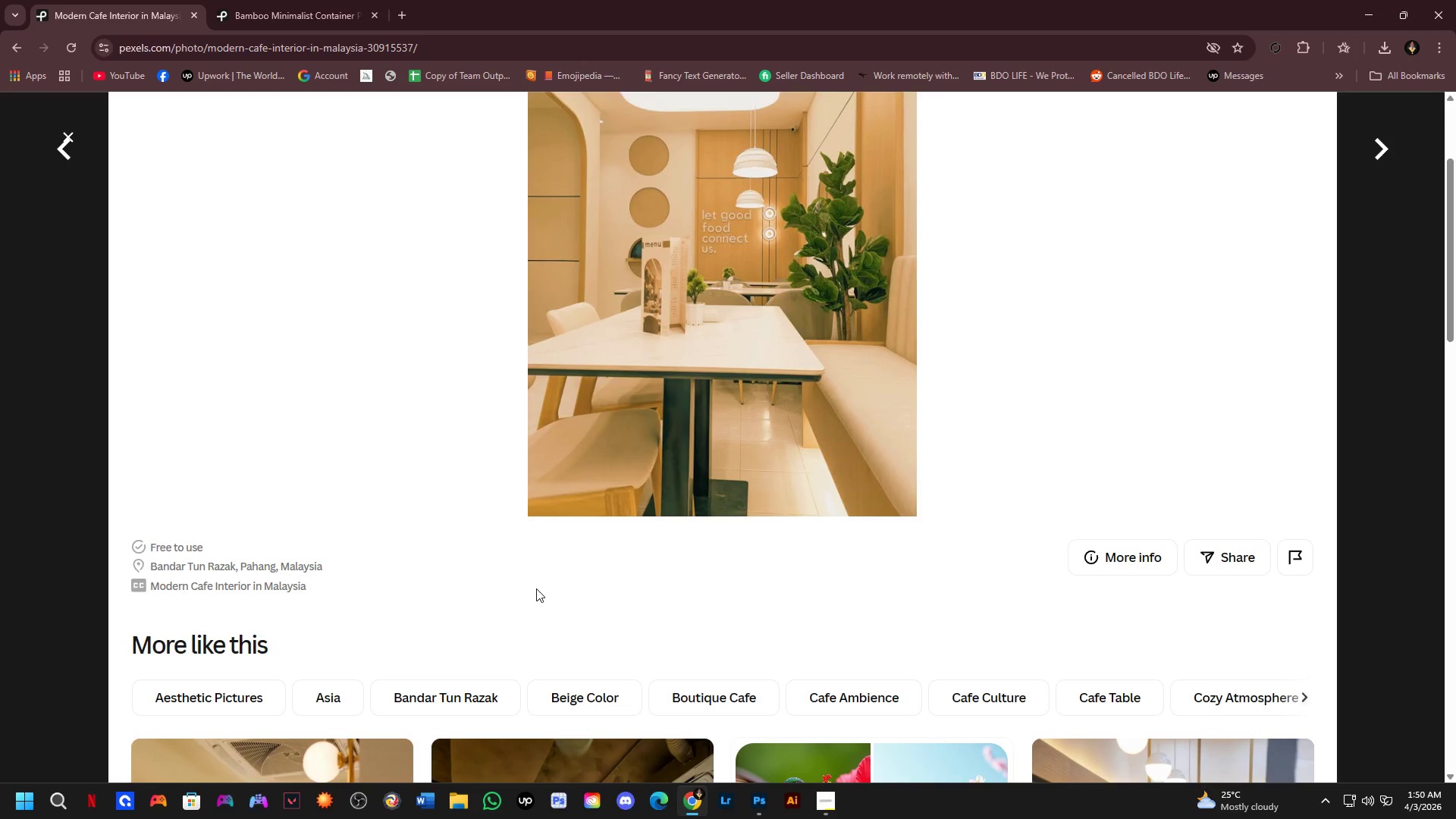 
left_click([0, 532])
 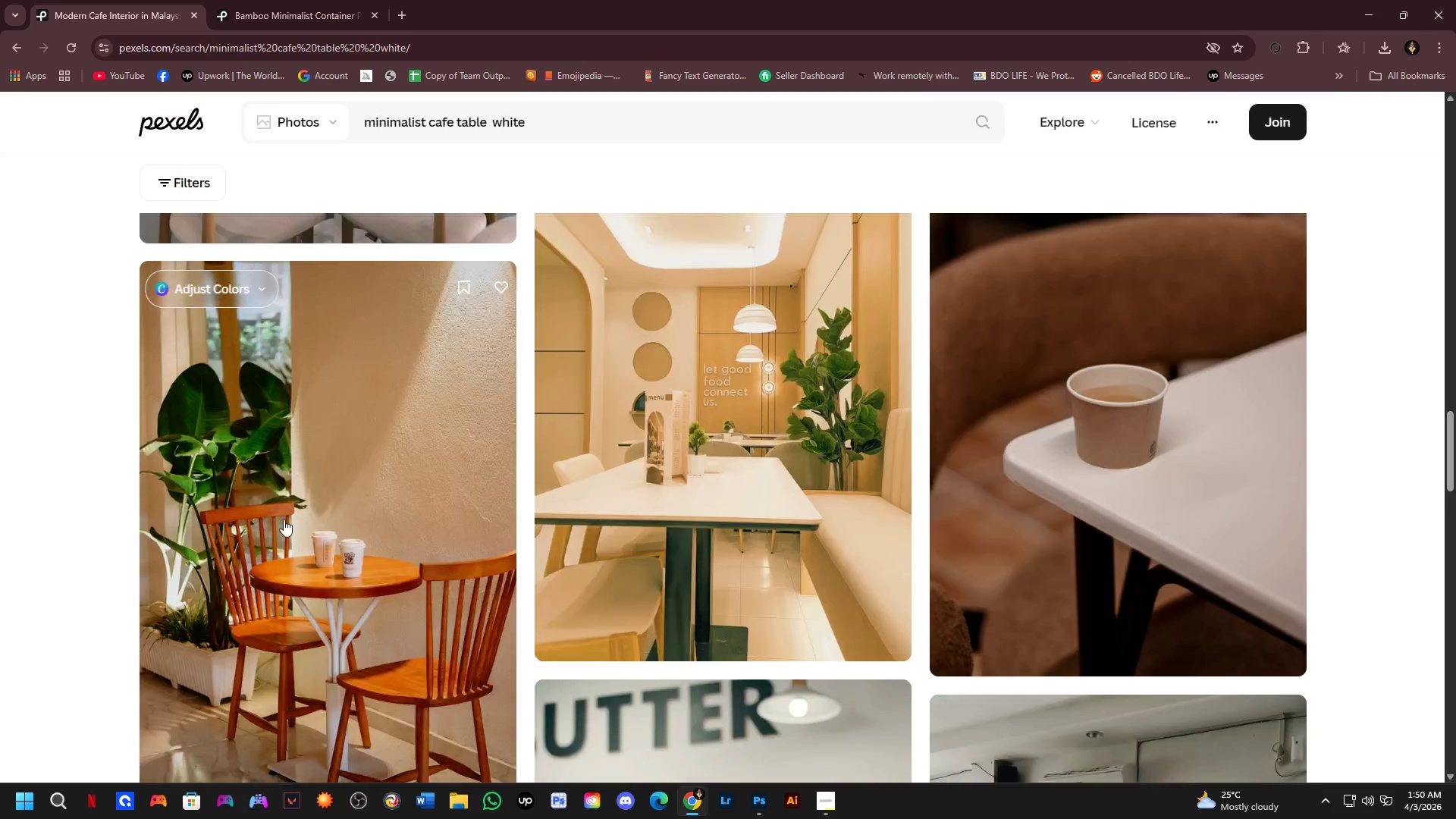 
scroll: coordinate [536, 588], scroll_direction: down, amount: 2.0
 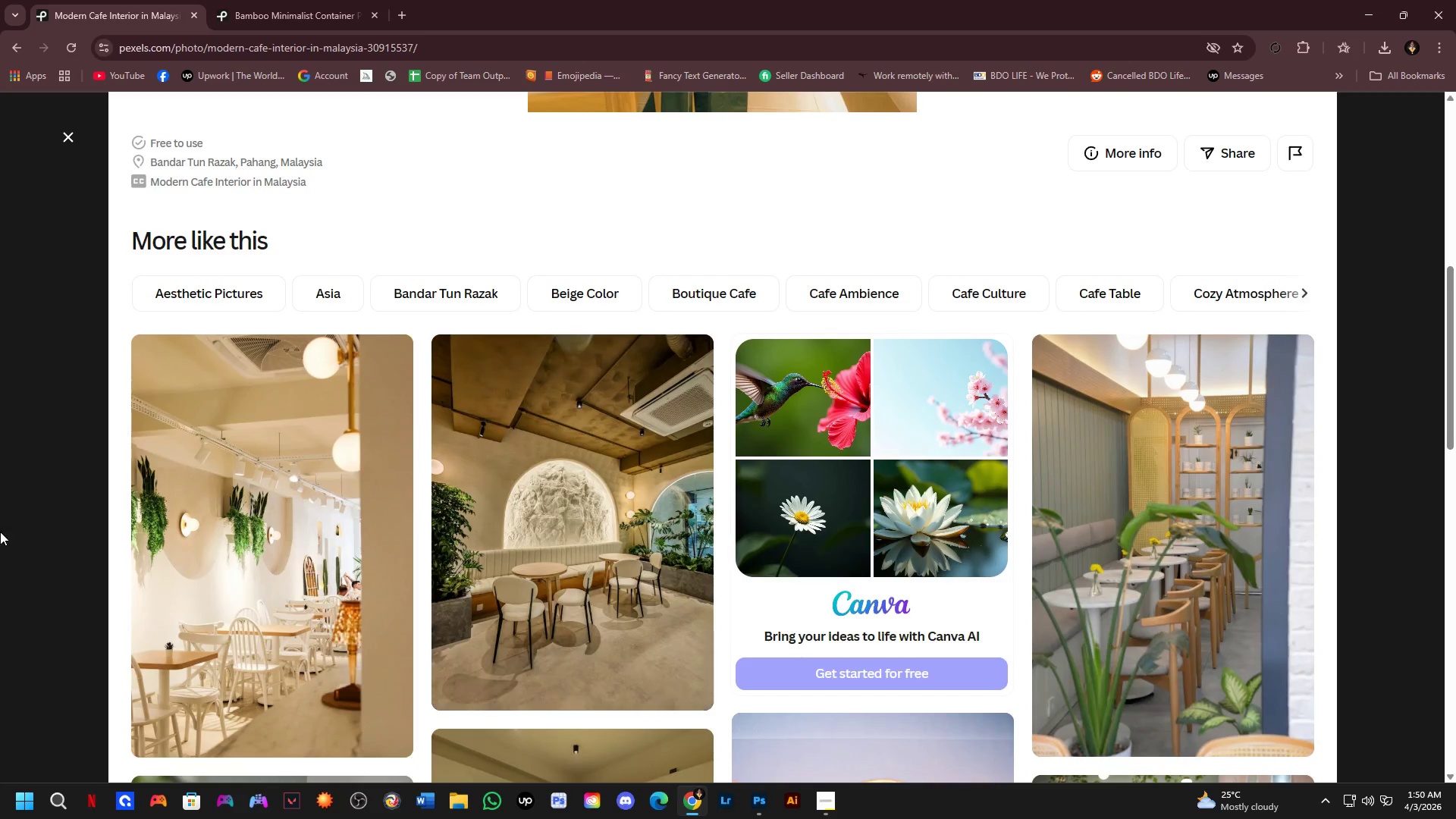 
scroll: coordinate [284, 519], scroll_direction: none, amount: 0.0
 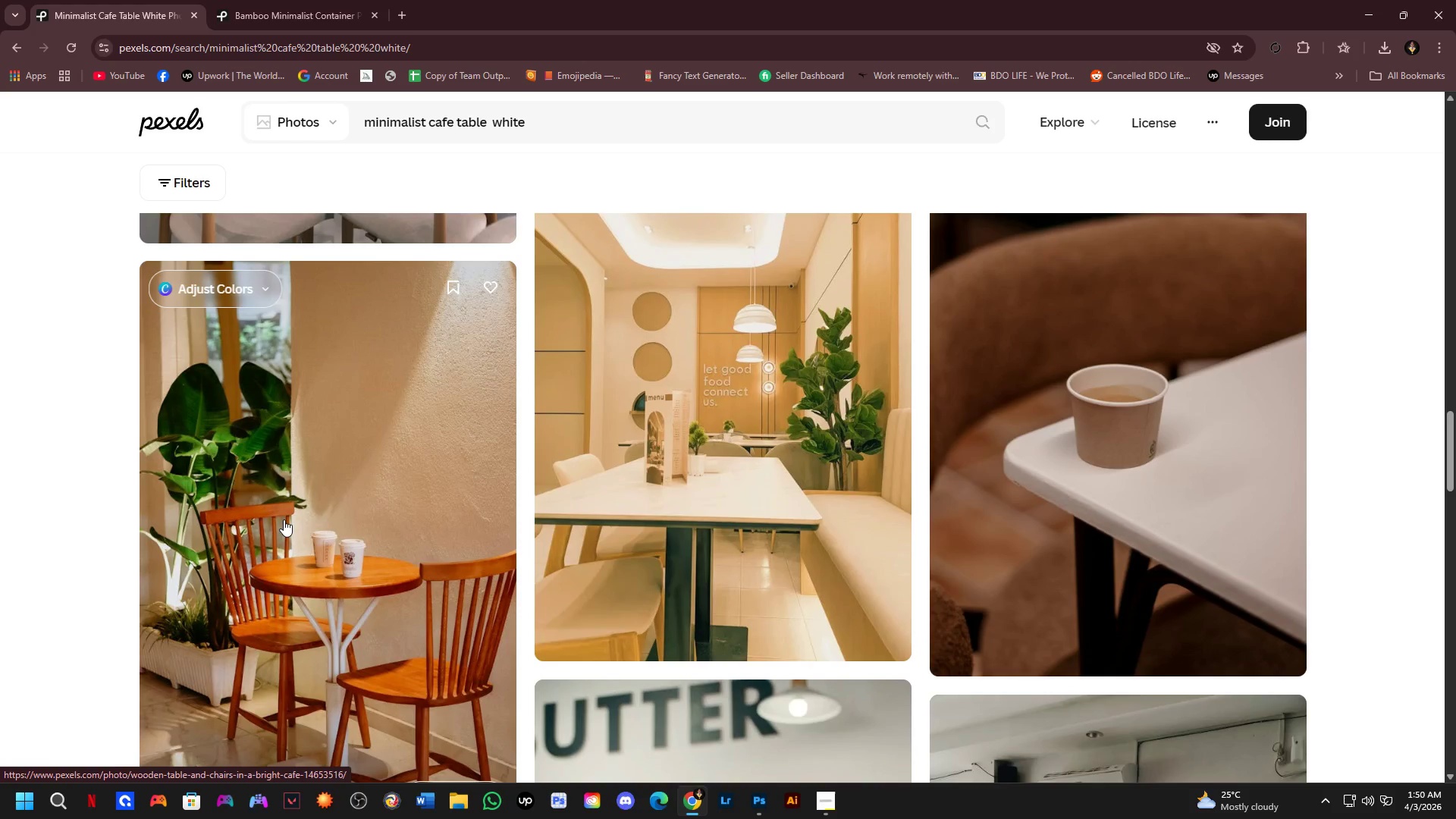 
left_click([284, 519])
 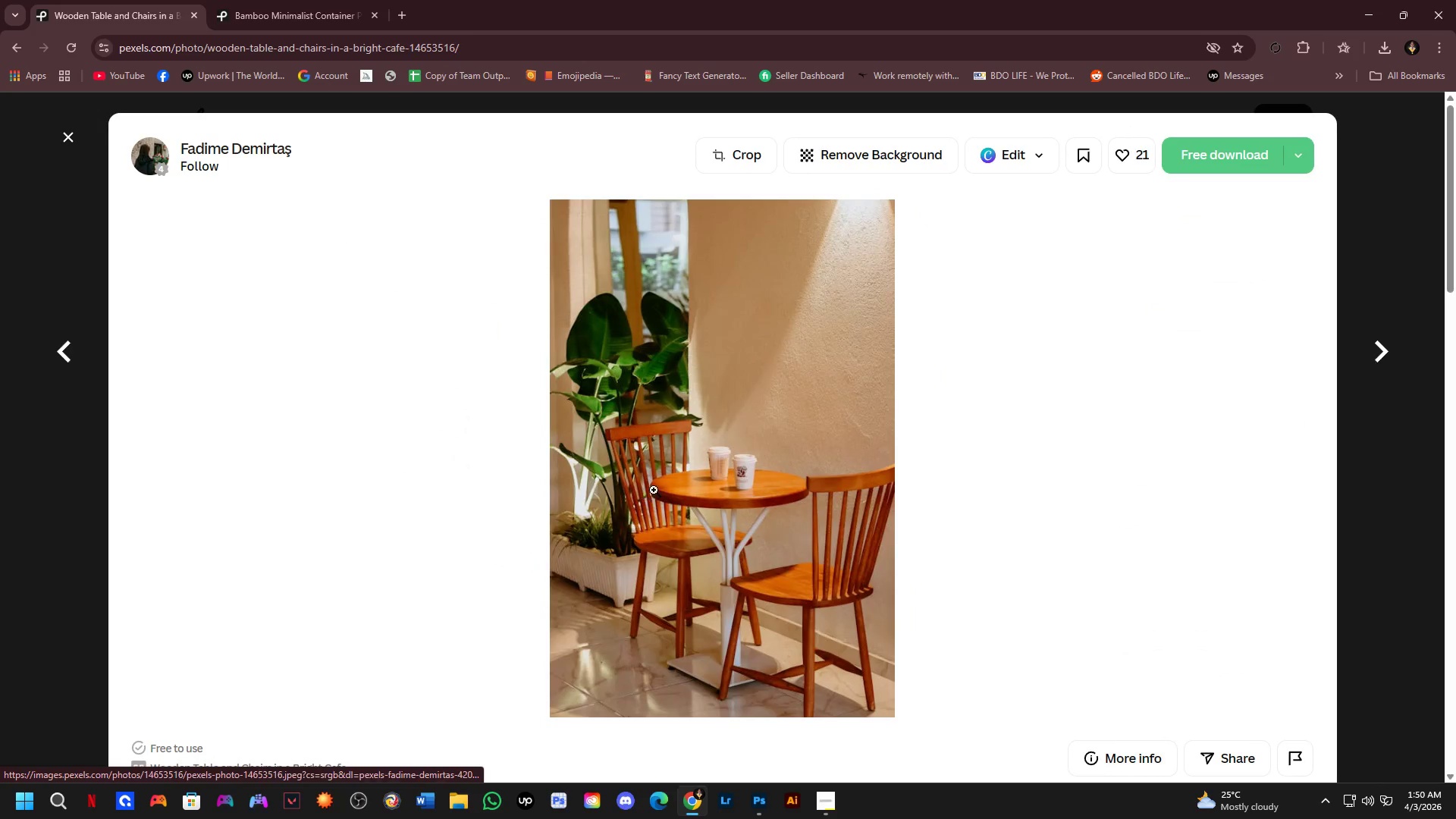 
scroll: coordinate [674, 481], scroll_direction: down, amount: 1.0
 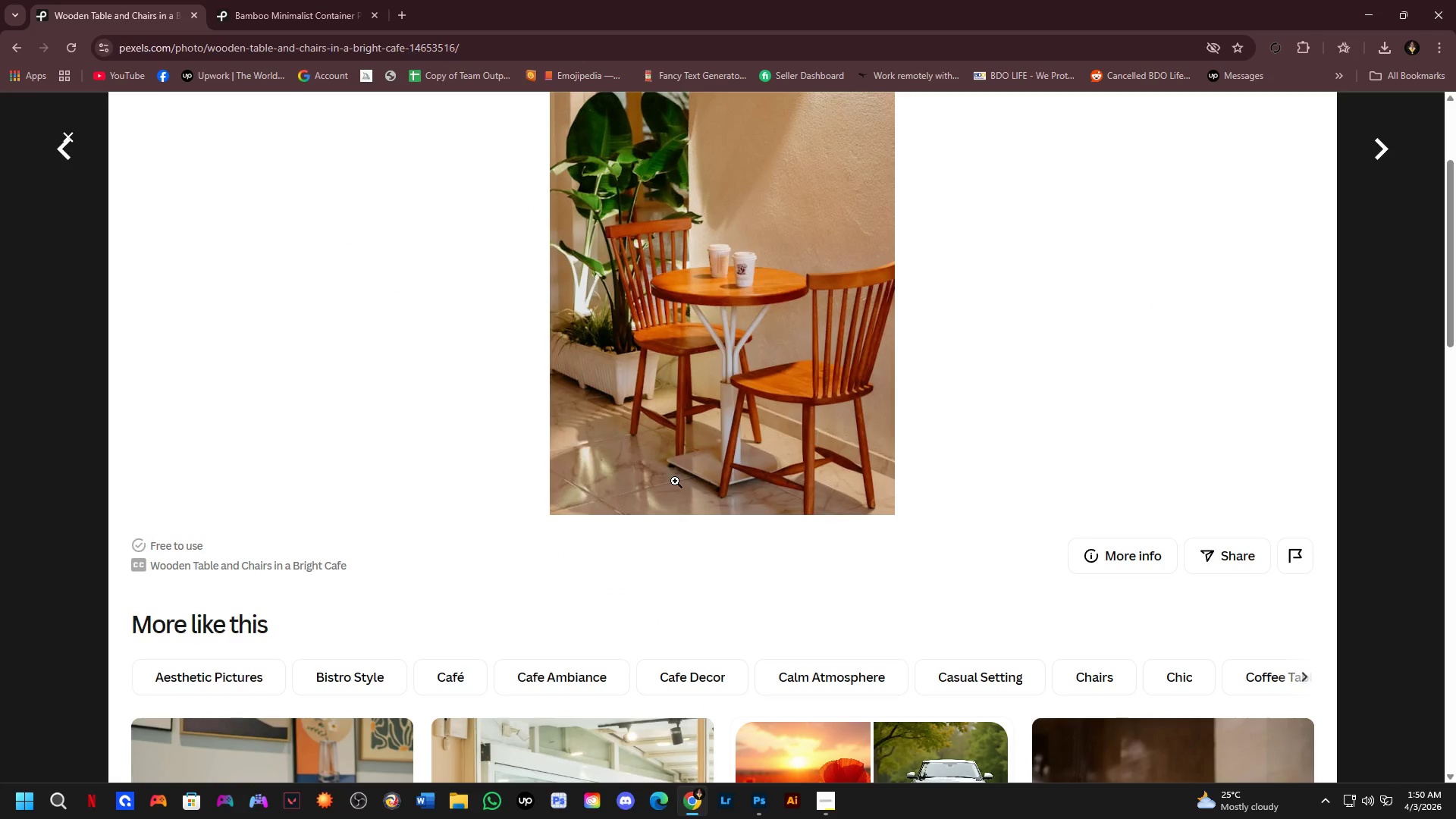 
scroll: coordinate [675, 481], scroll_direction: up, amount: 1.0
 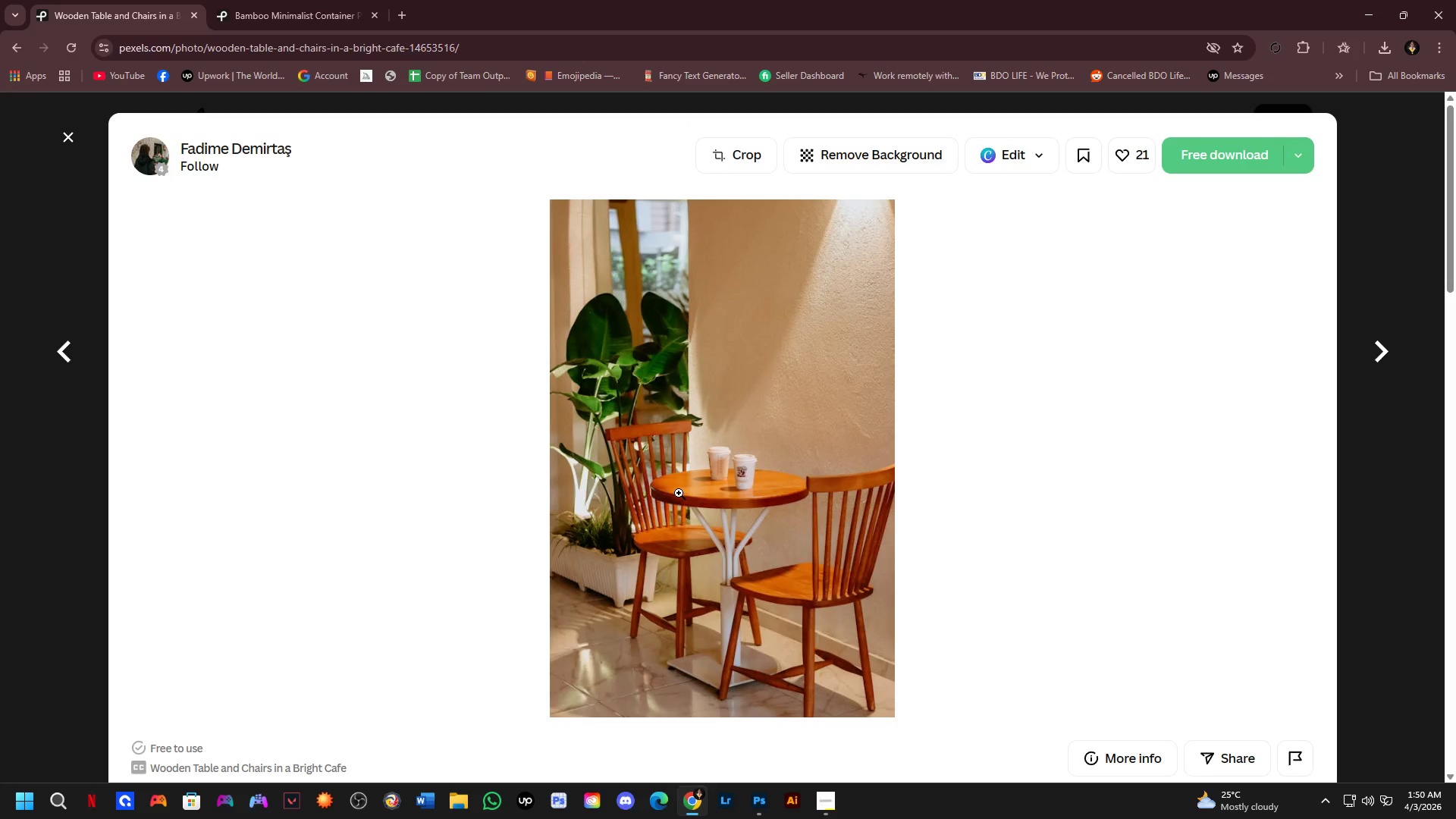 
left_click([679, 493])
 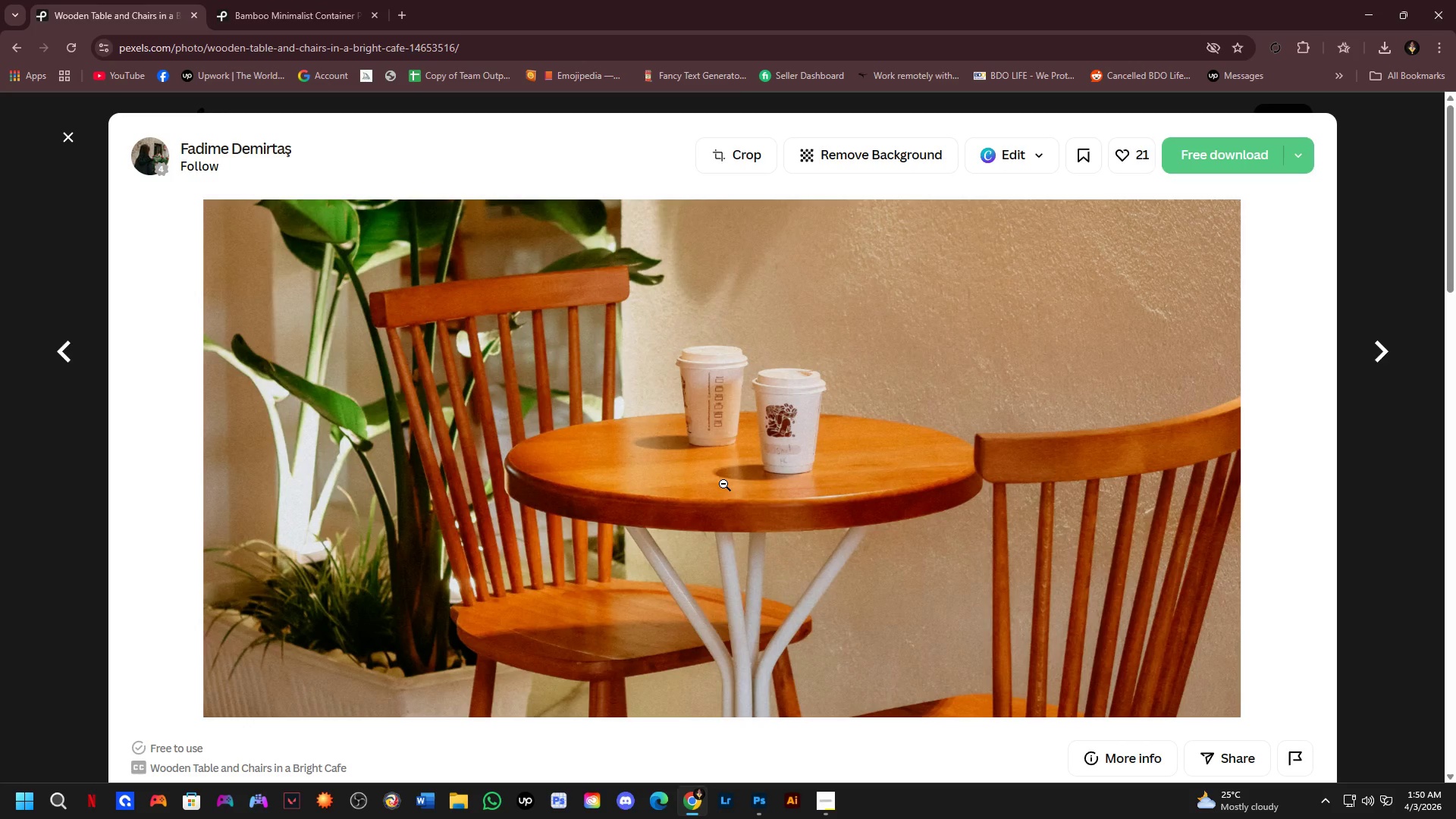 
left_click([723, 484])
 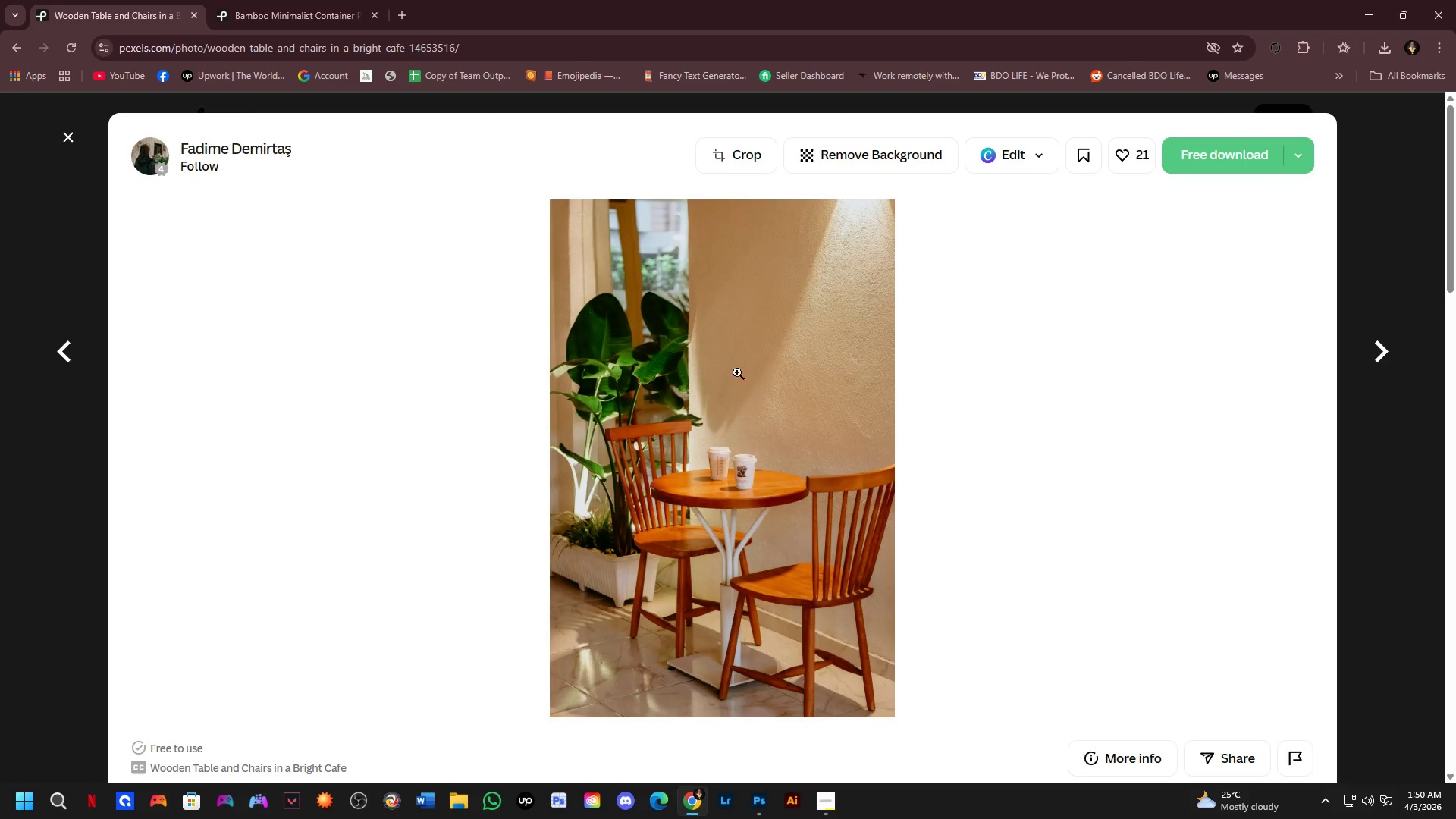 
scroll: coordinate [726, 591], scroll_direction: down, amount: 3.0
 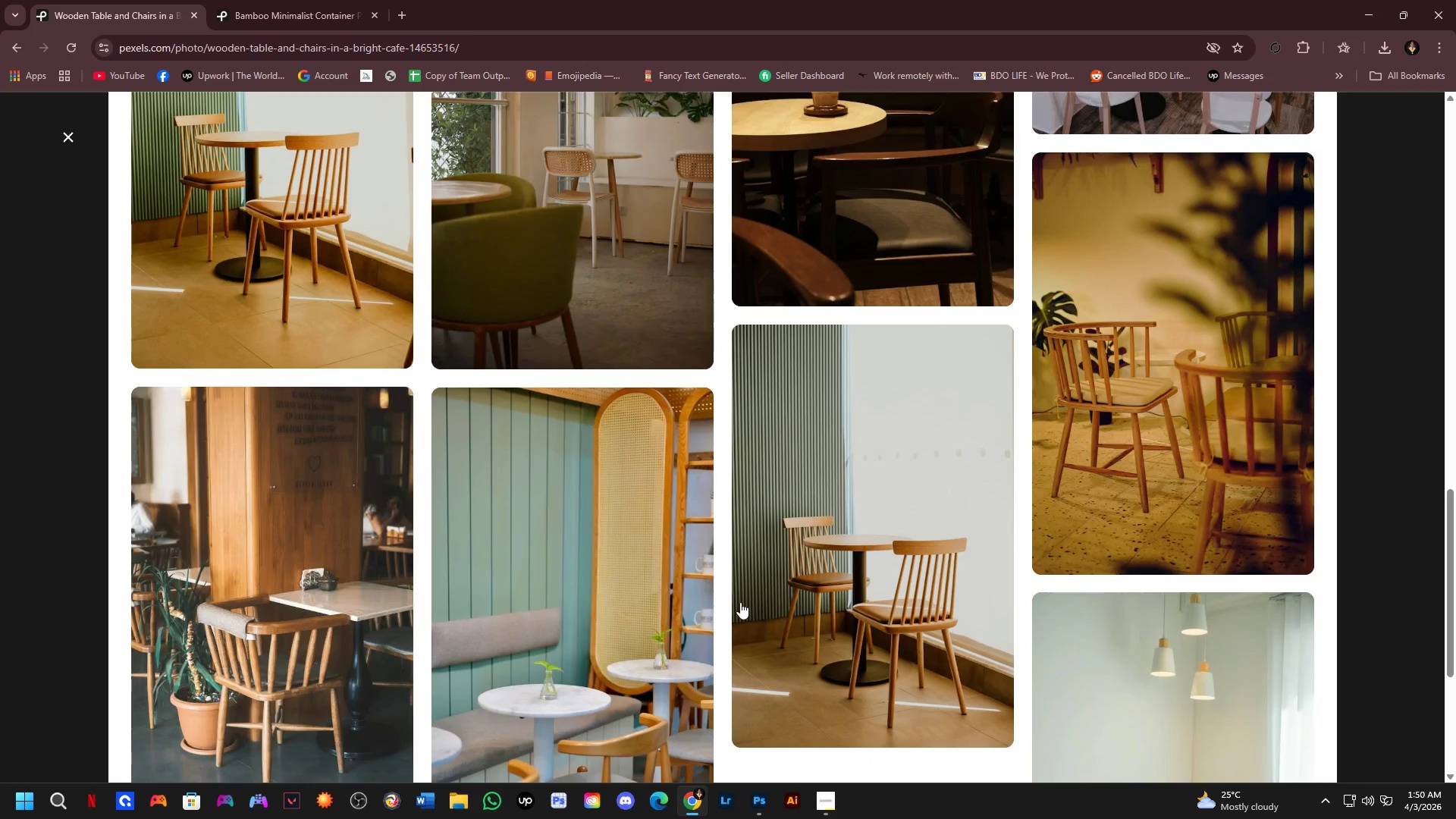 
left_click([889, 490])
 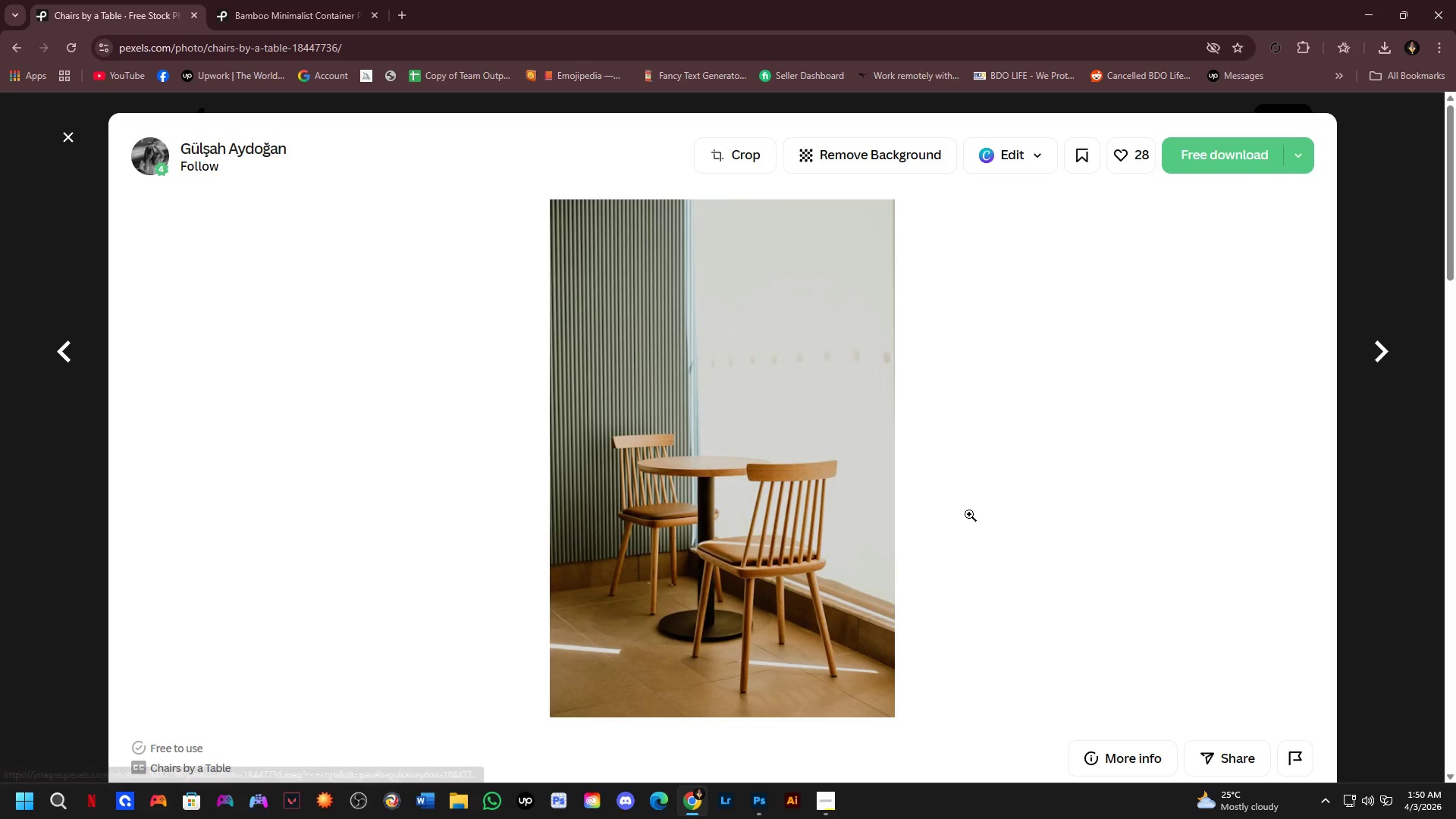 
scroll: coordinate [969, 514], scroll_direction: down, amount: 10.0
 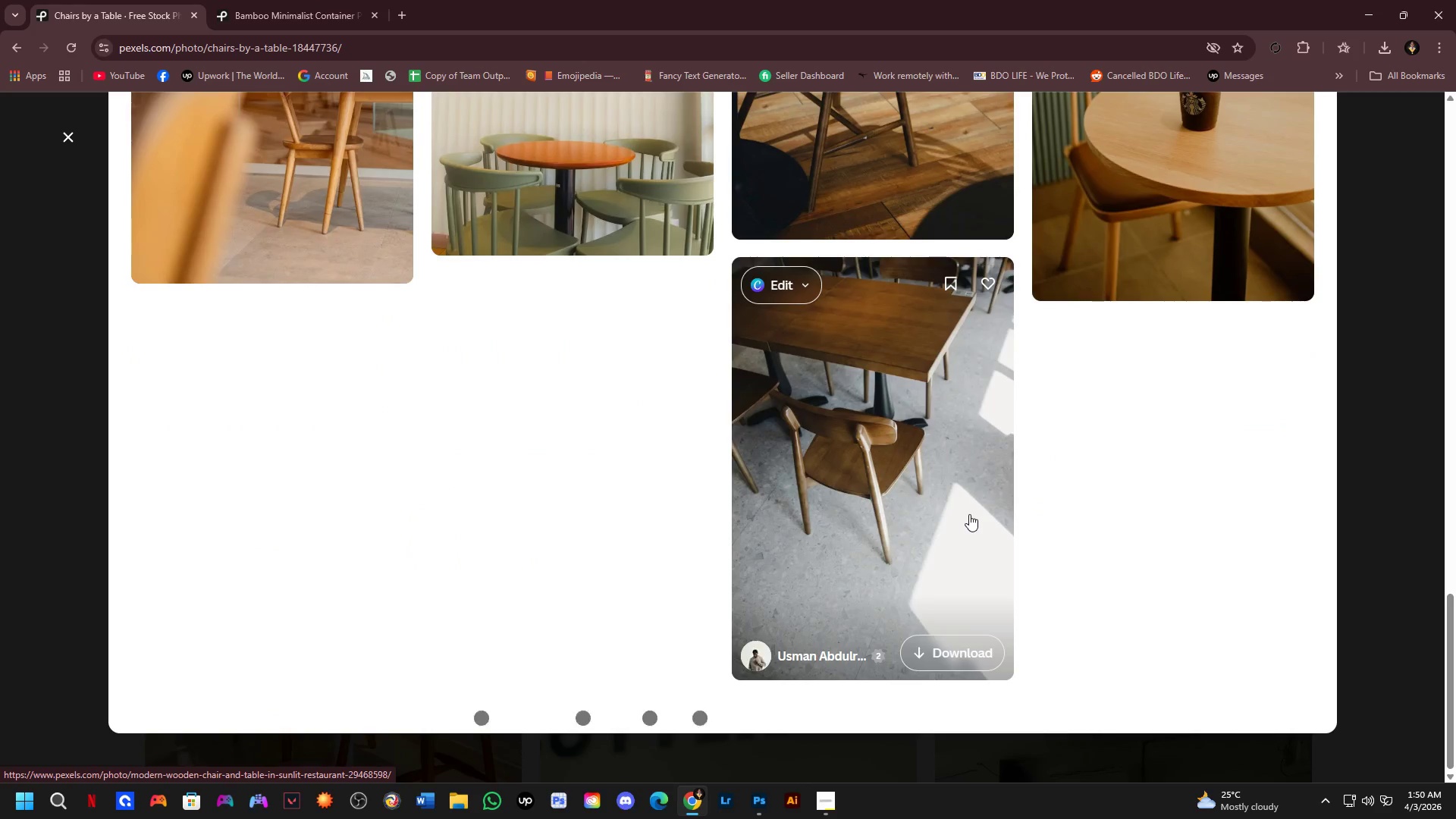 
scroll: coordinate [969, 514], scroll_direction: up, amount: 1.0
 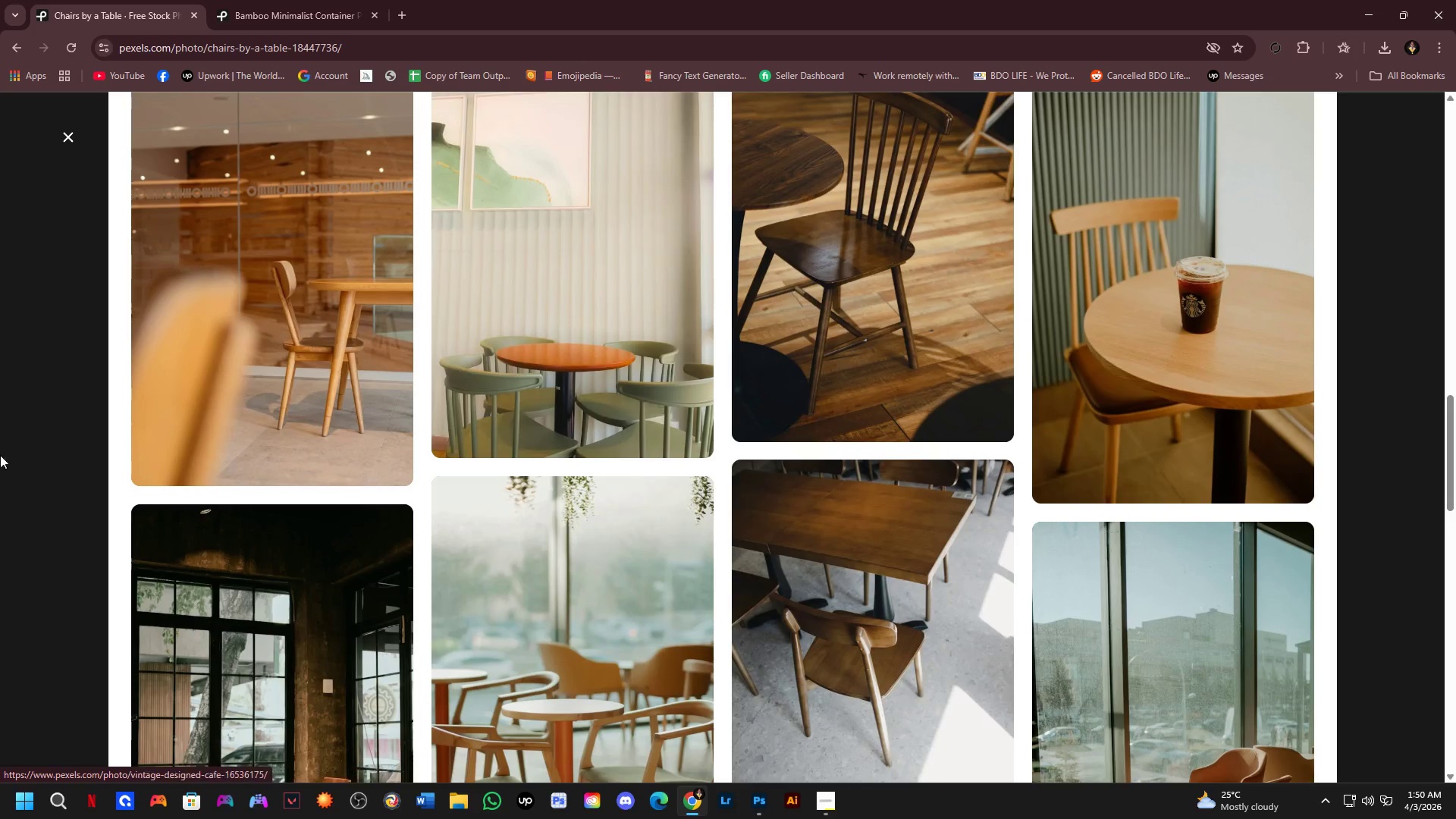 
left_click([0, 427])
 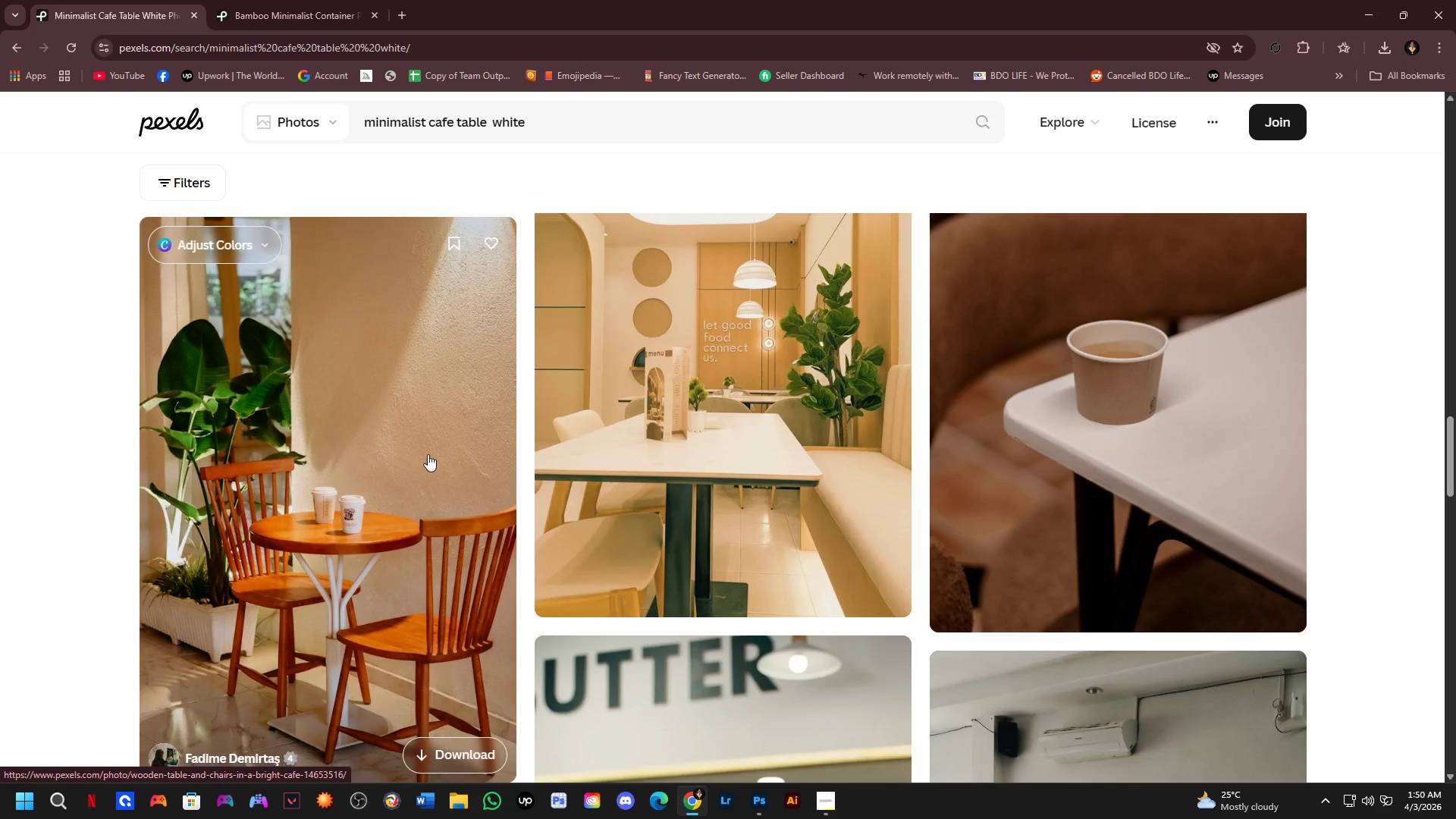 
scroll: coordinate [394, 440], scroll_direction: up, amount: 13.0
 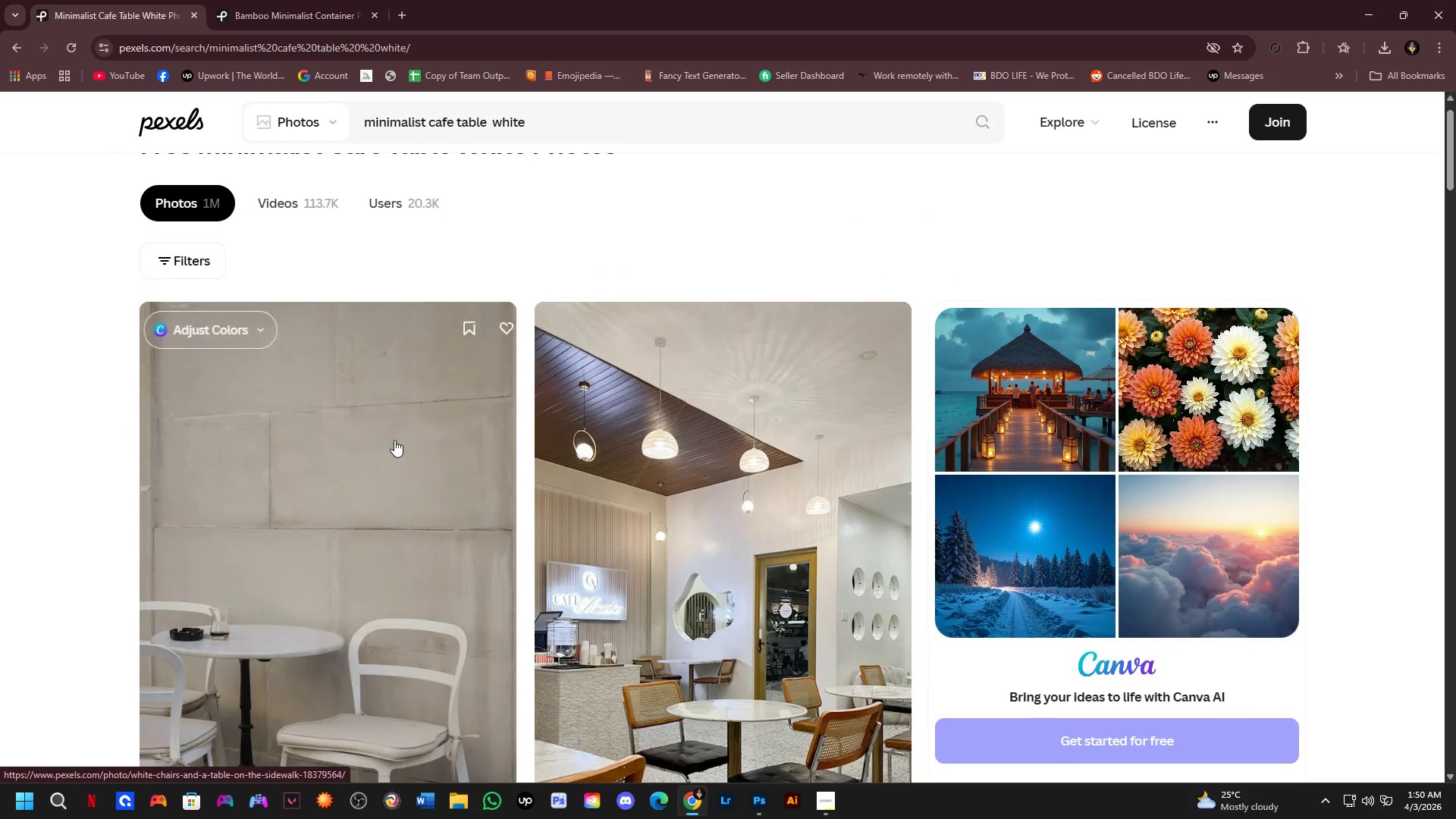 
scroll: coordinate [394, 440], scroll_direction: down, amount: 1.0
 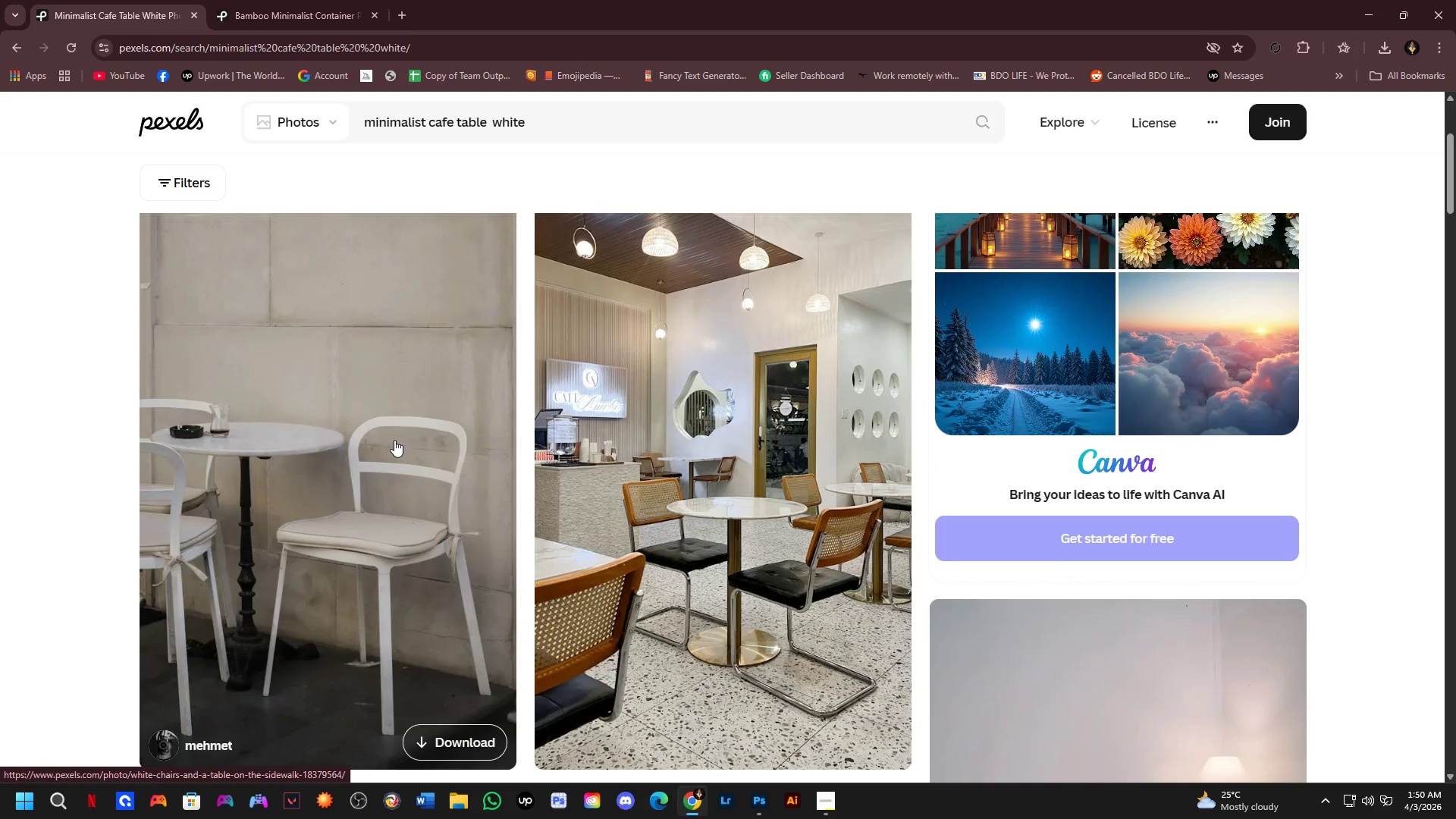 
left_click([394, 440])
 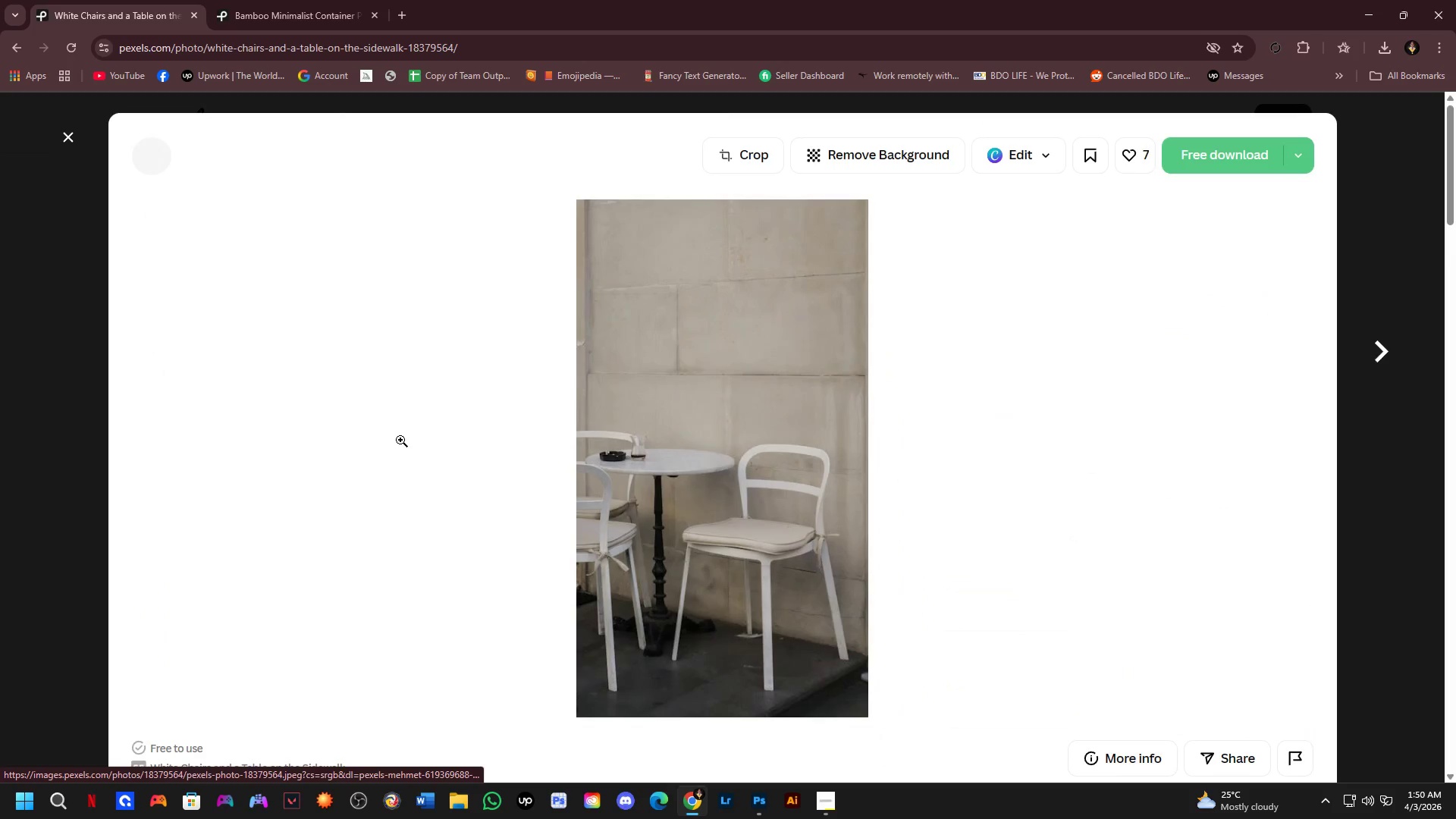 
scroll: coordinate [362, 592], scroll_direction: down, amount: 4.0
 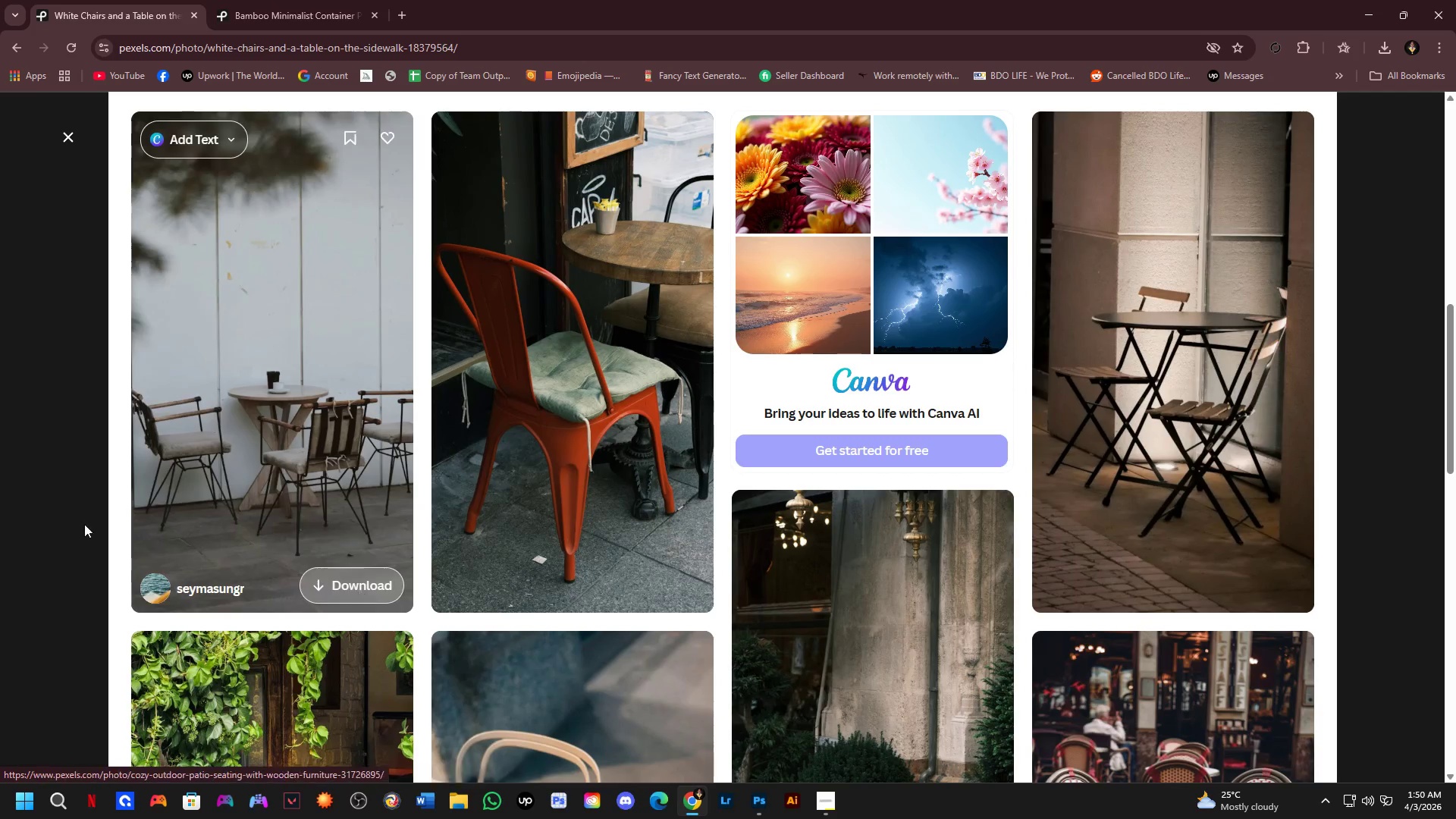 
left_click([0, 455])
 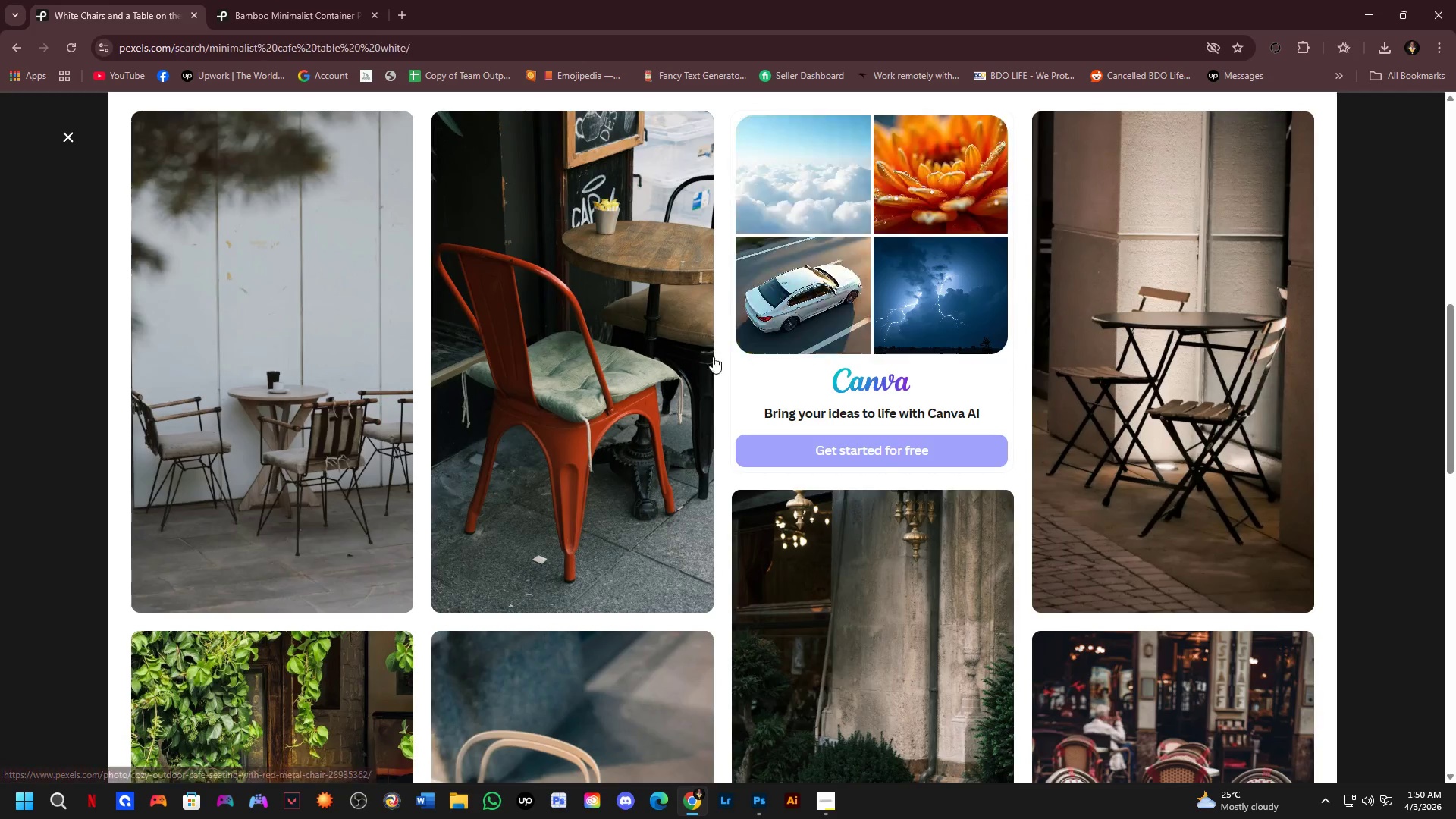 
scroll: coordinate [723, 394], scroll_direction: down, amount: 5.0
 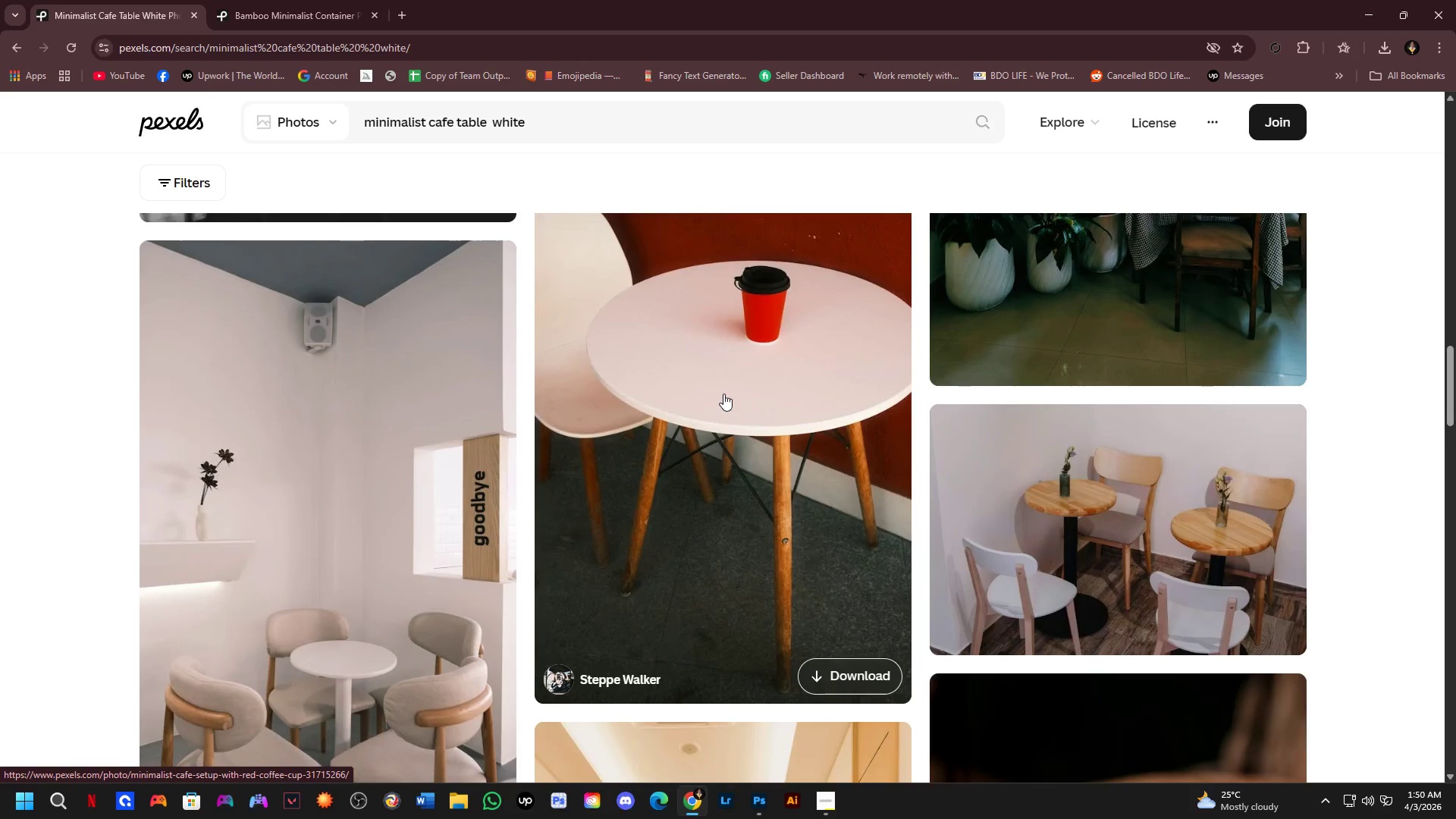 
left_click([723, 394])
 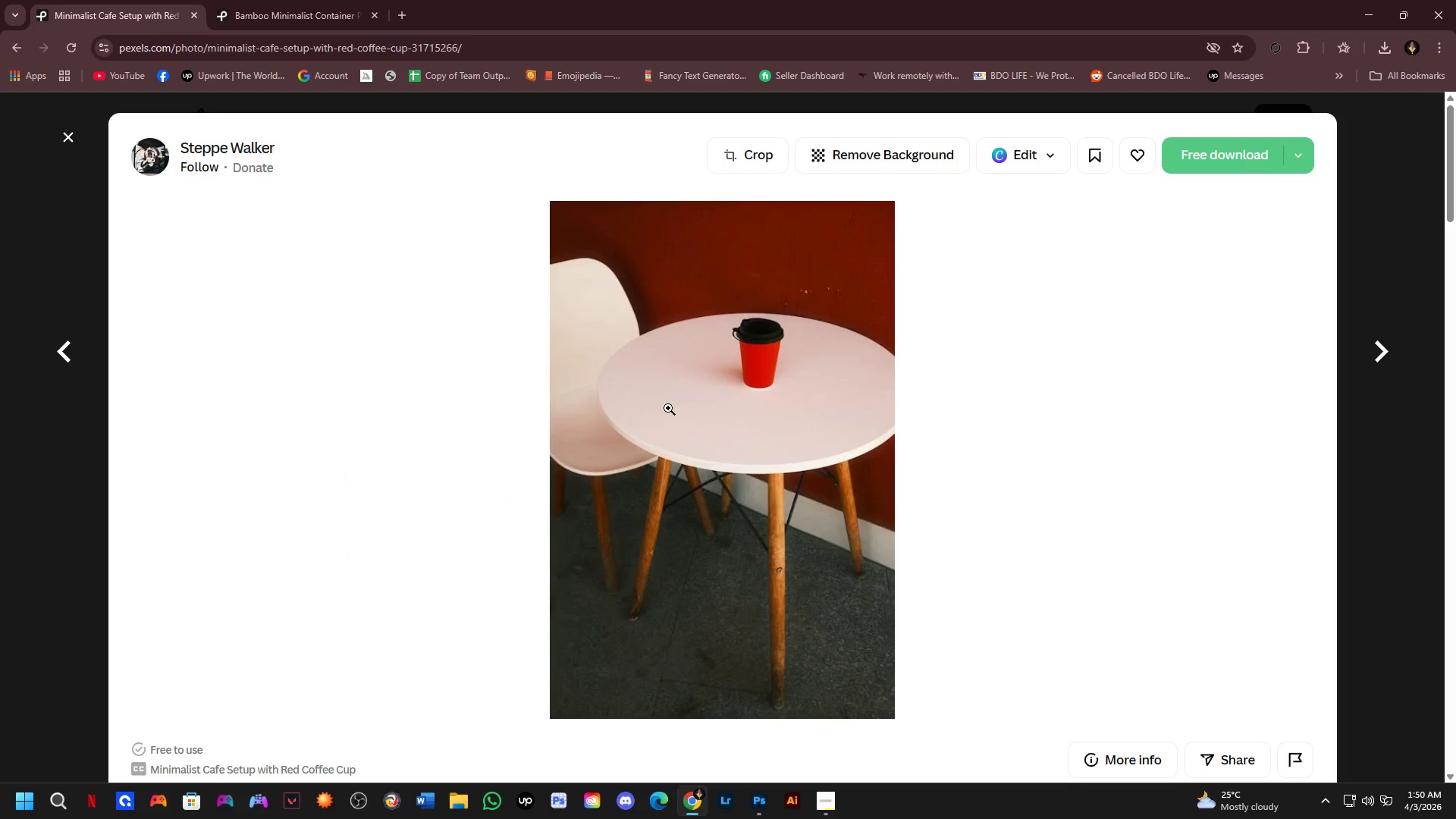 
left_click([0, 441])
 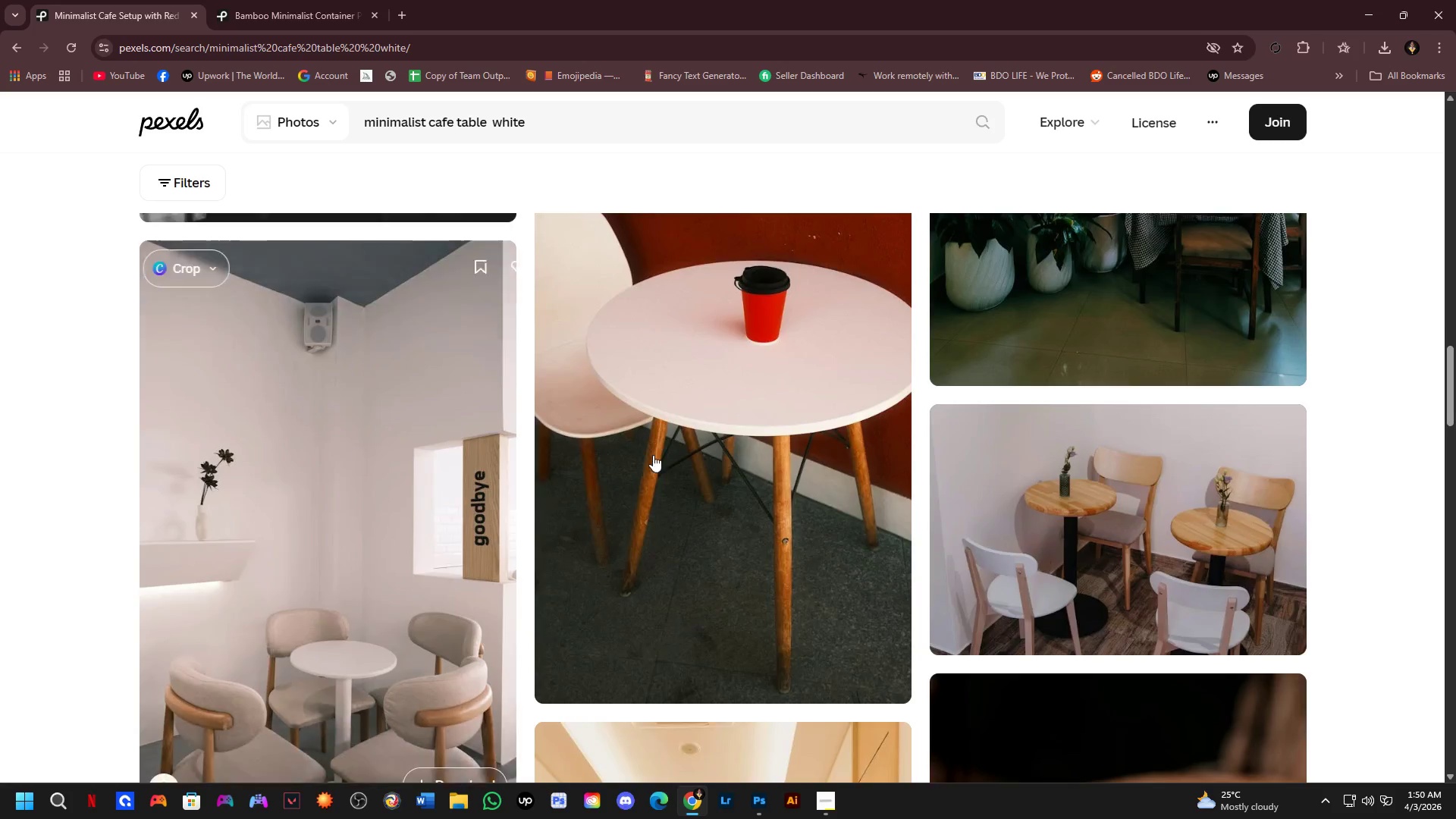 
scroll: coordinate [662, 460], scroll_direction: down, amount: 5.0
 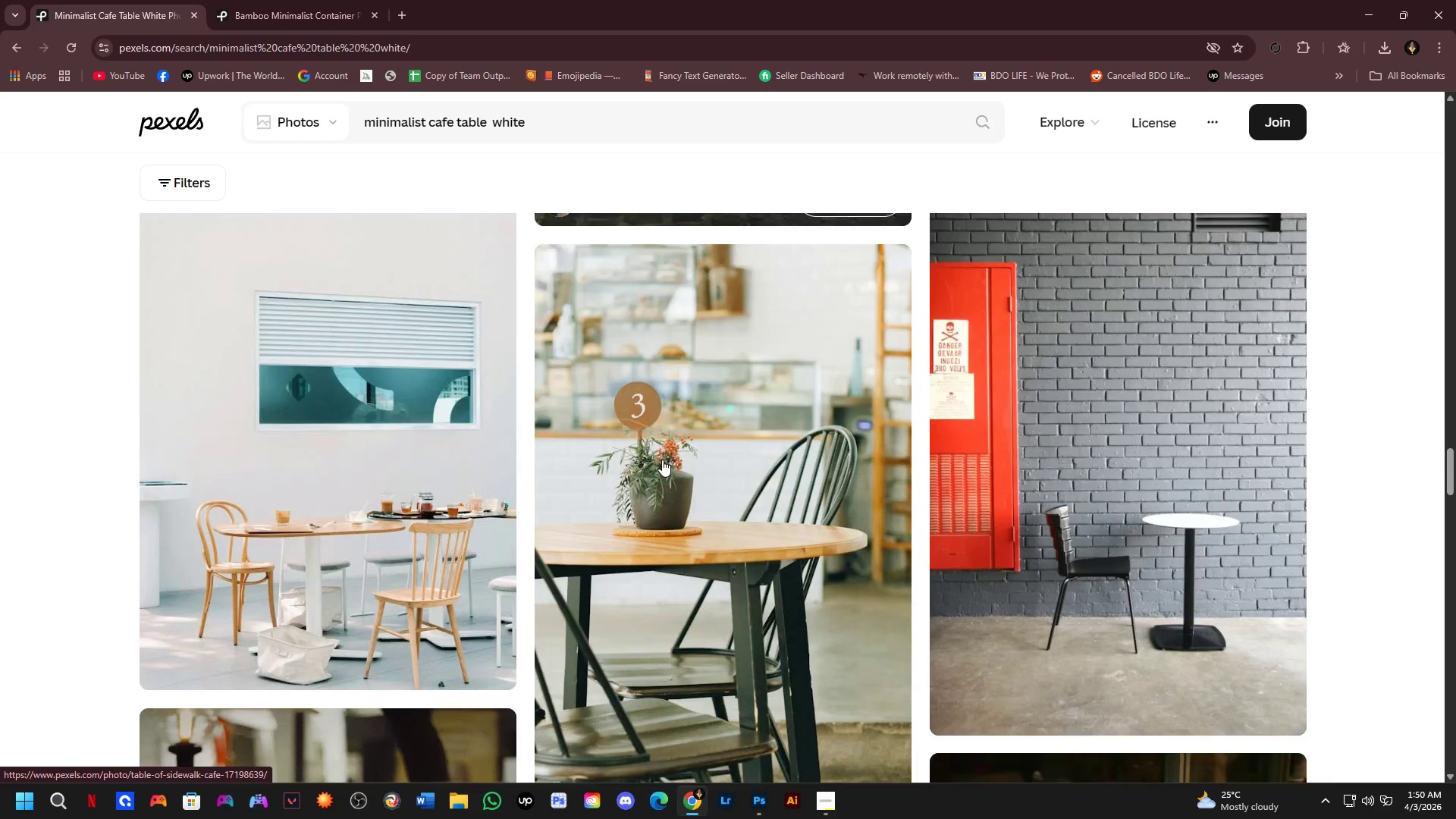 
scroll: coordinate [662, 460], scroll_direction: up, amount: 1.0
 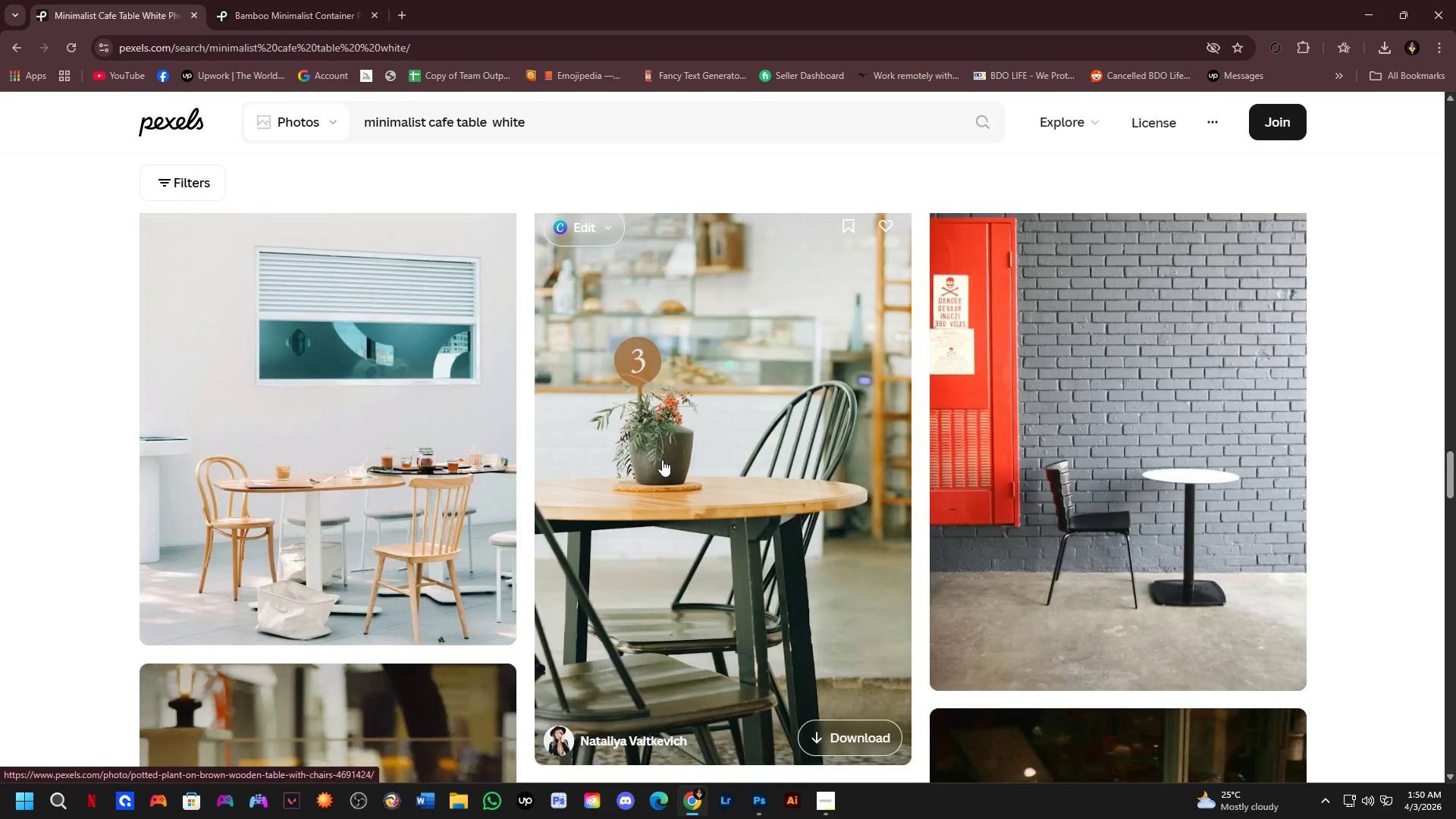 
scroll: coordinate [620, 373], scroll_direction: down, amount: 18.0
 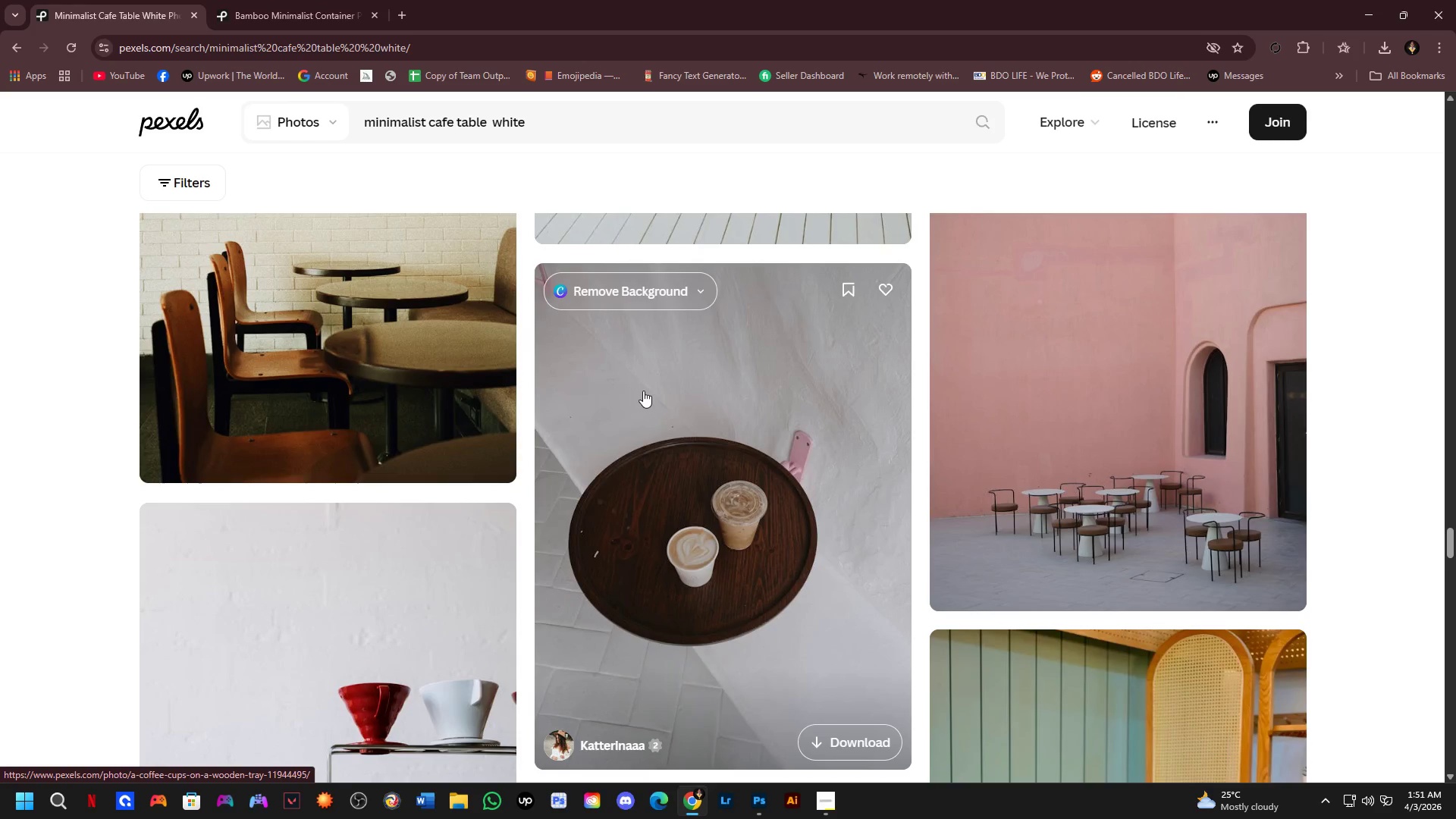 
wait(5.3)
 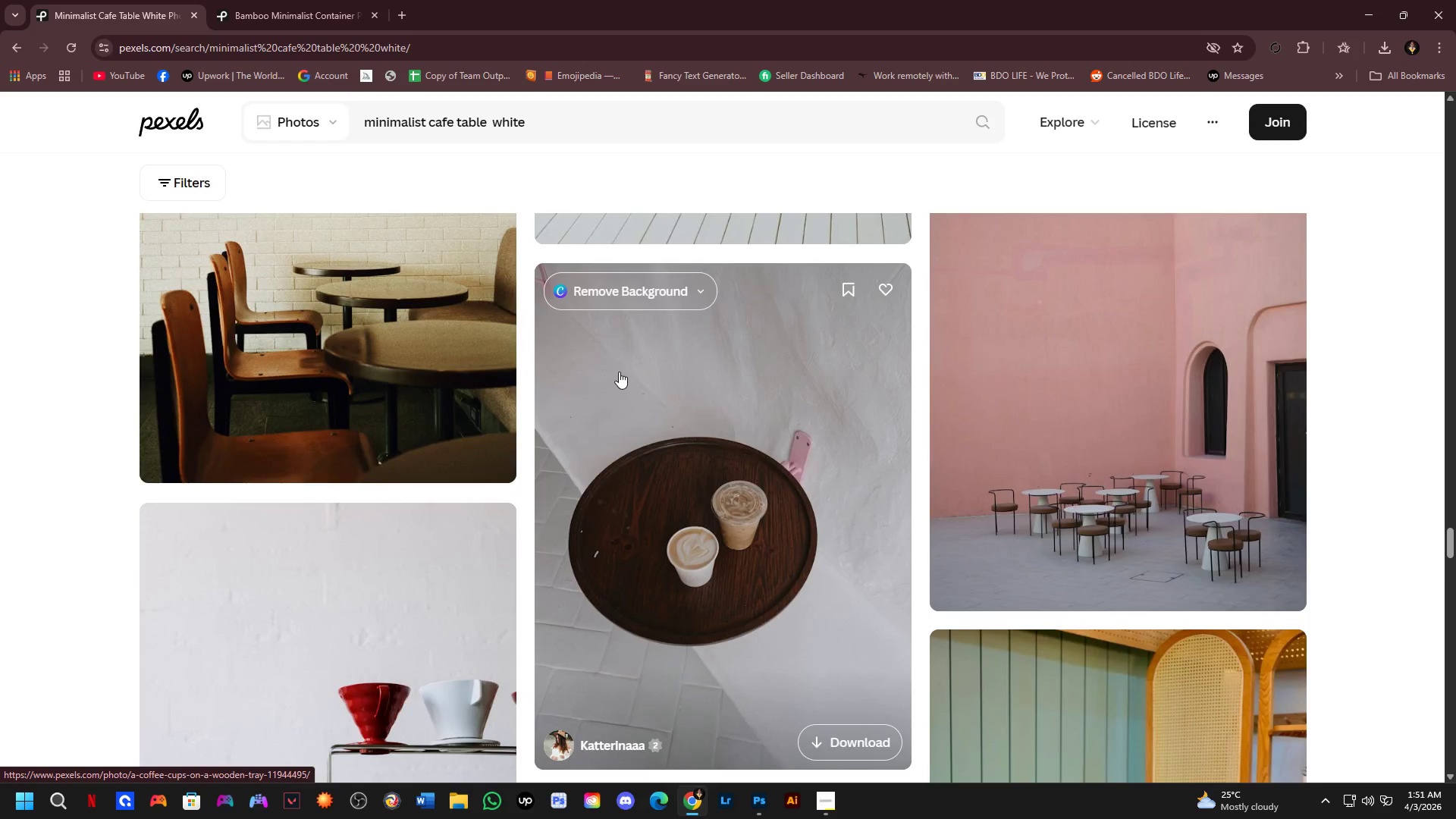 
scroll: coordinate [695, 429], scroll_direction: down, amount: 2.0
 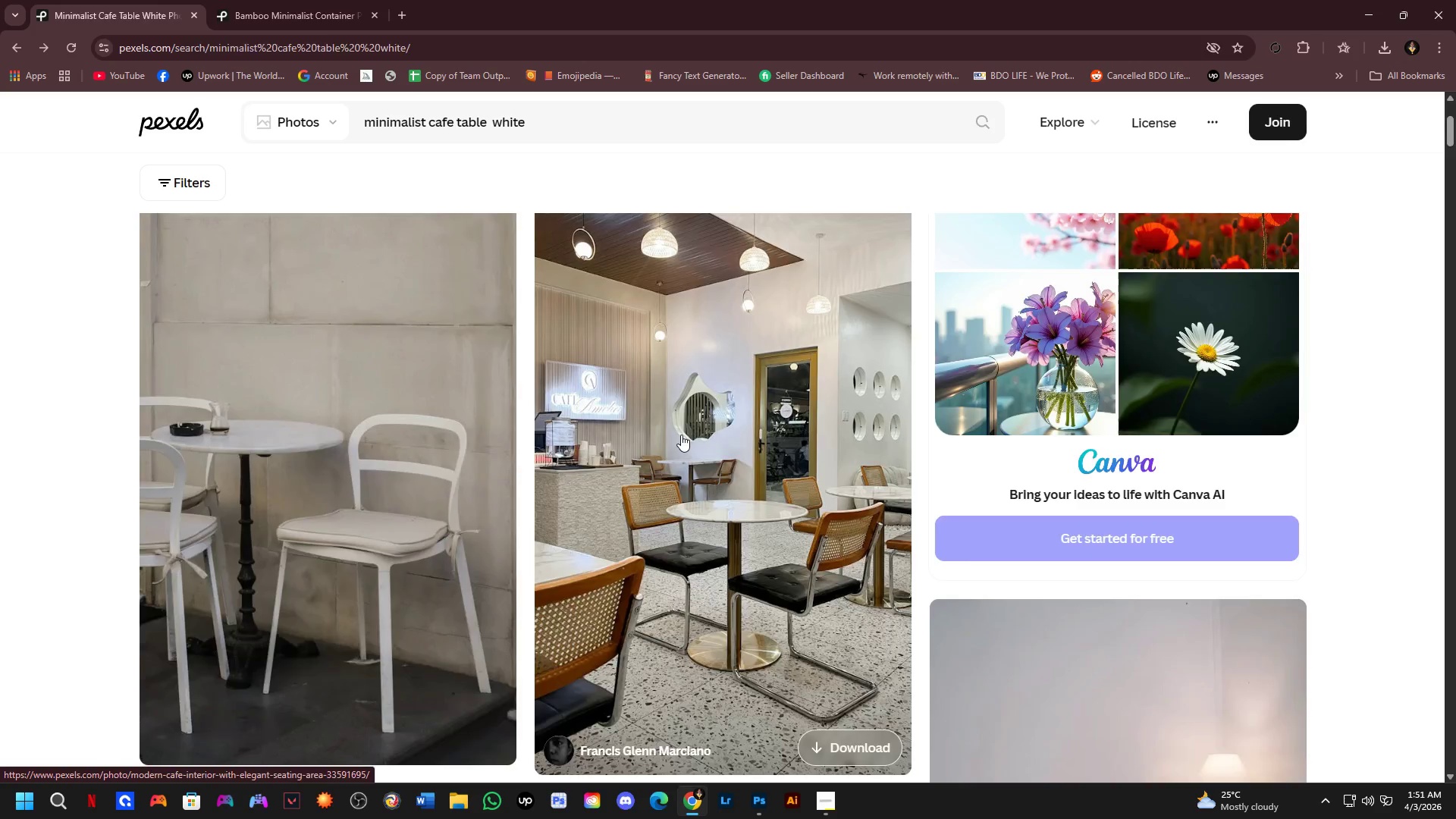 
wait(5.22)
 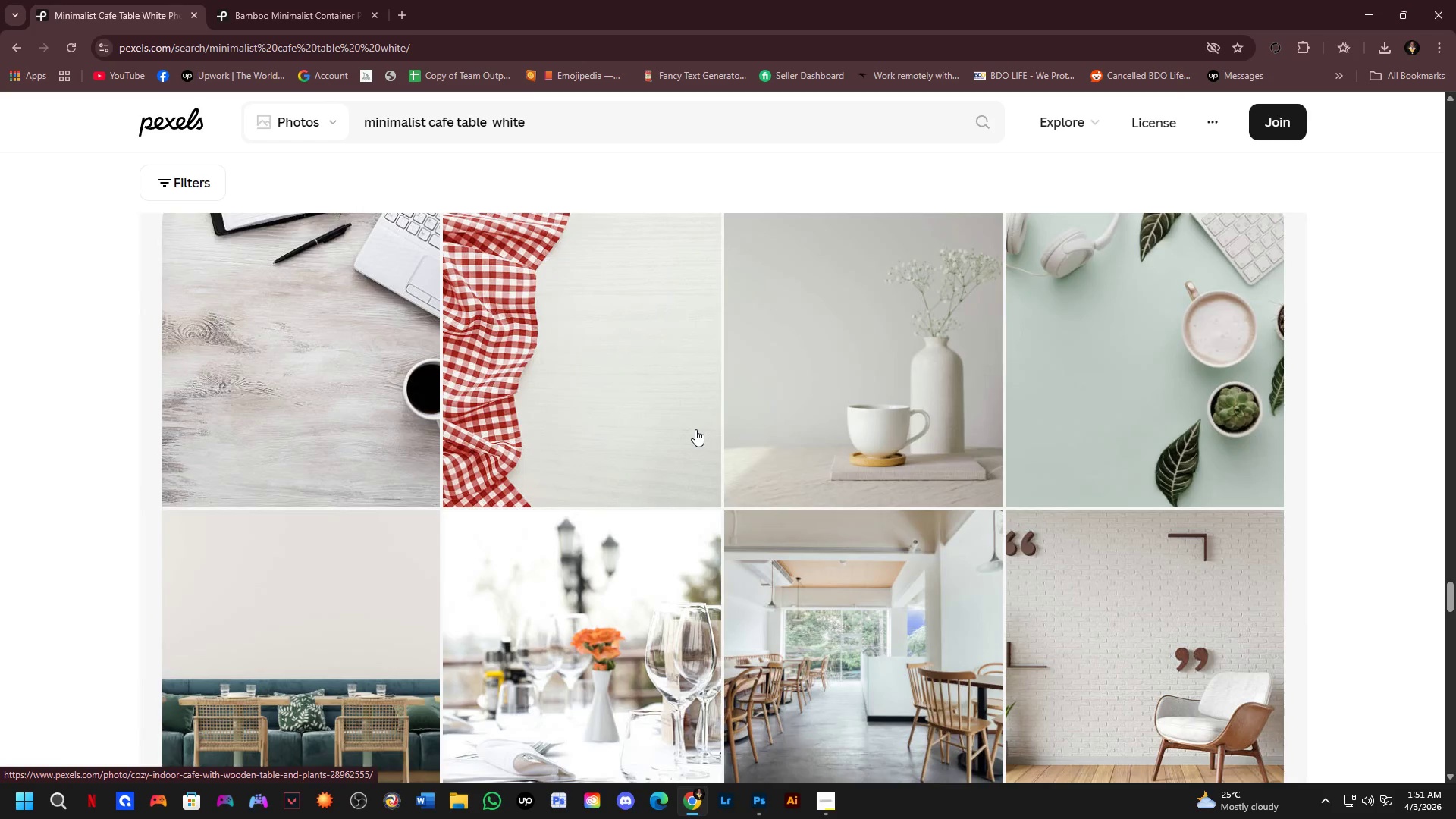 
scroll: coordinate [680, 423], scroll_direction: down, amount: 5.0
 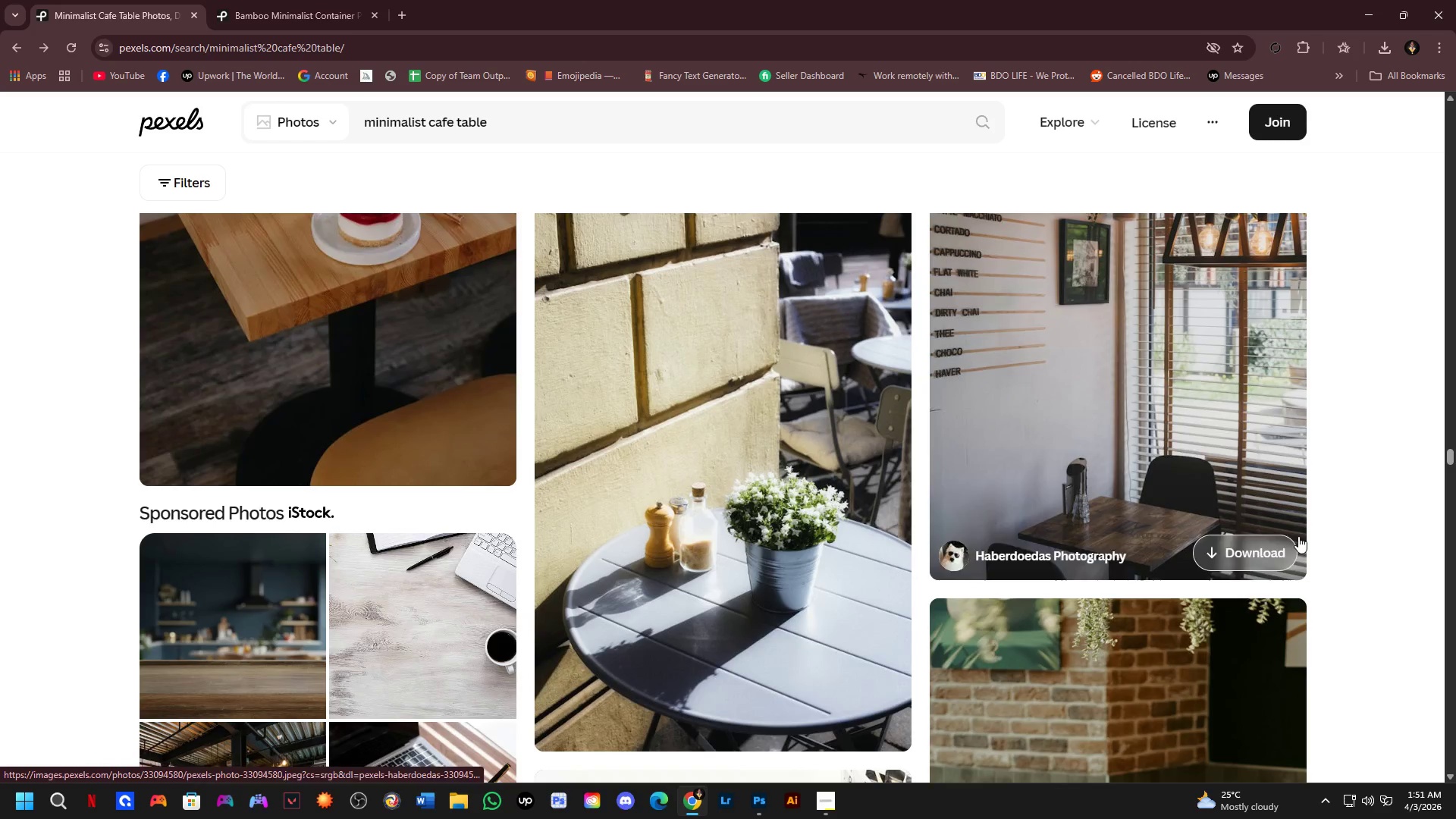 
left_click_drag(start_coordinate=[1448, 454], to_coordinate=[1451, 758])
 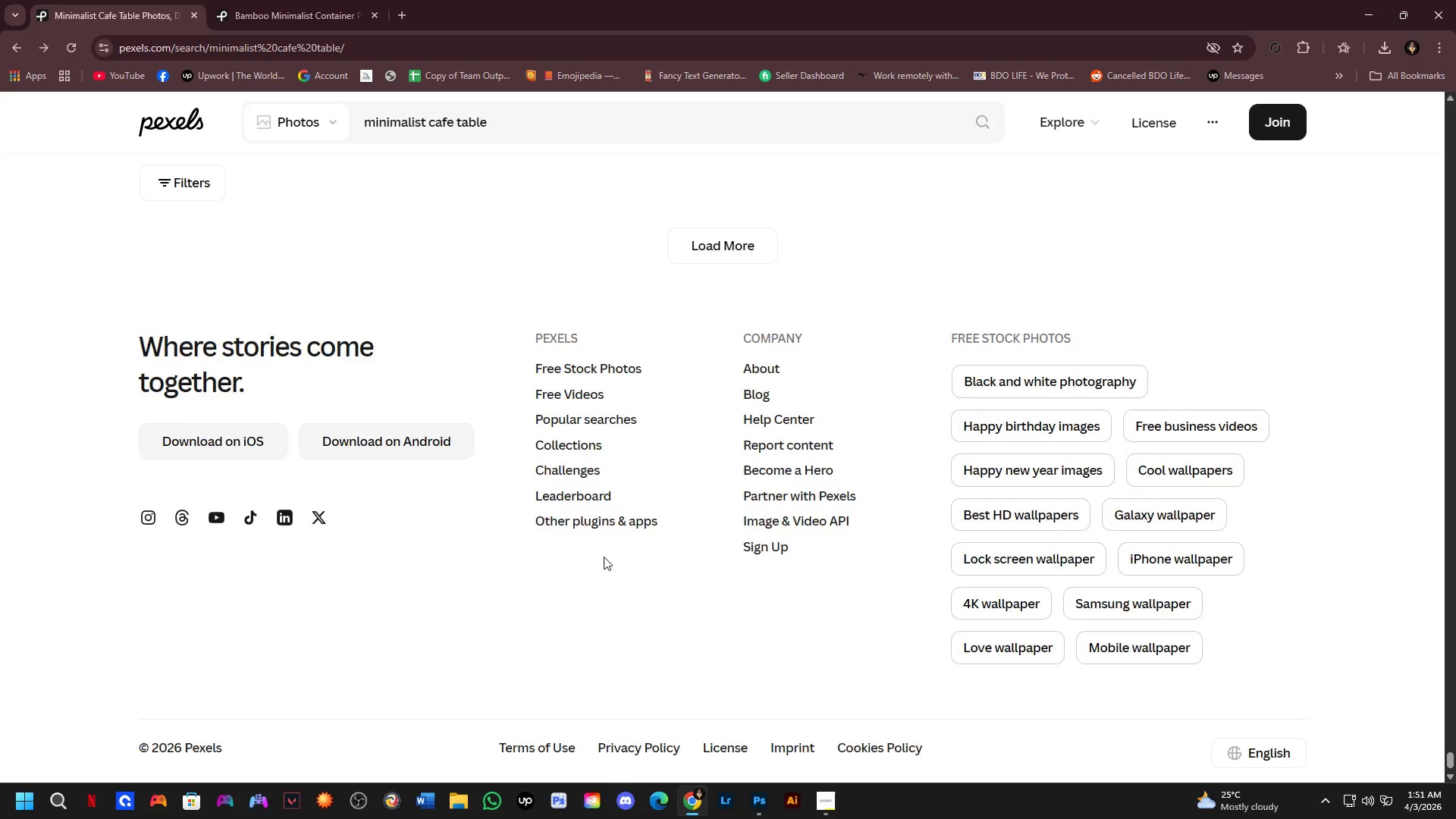 
scroll: coordinate [603, 557], scroll_direction: up, amount: 2.0
 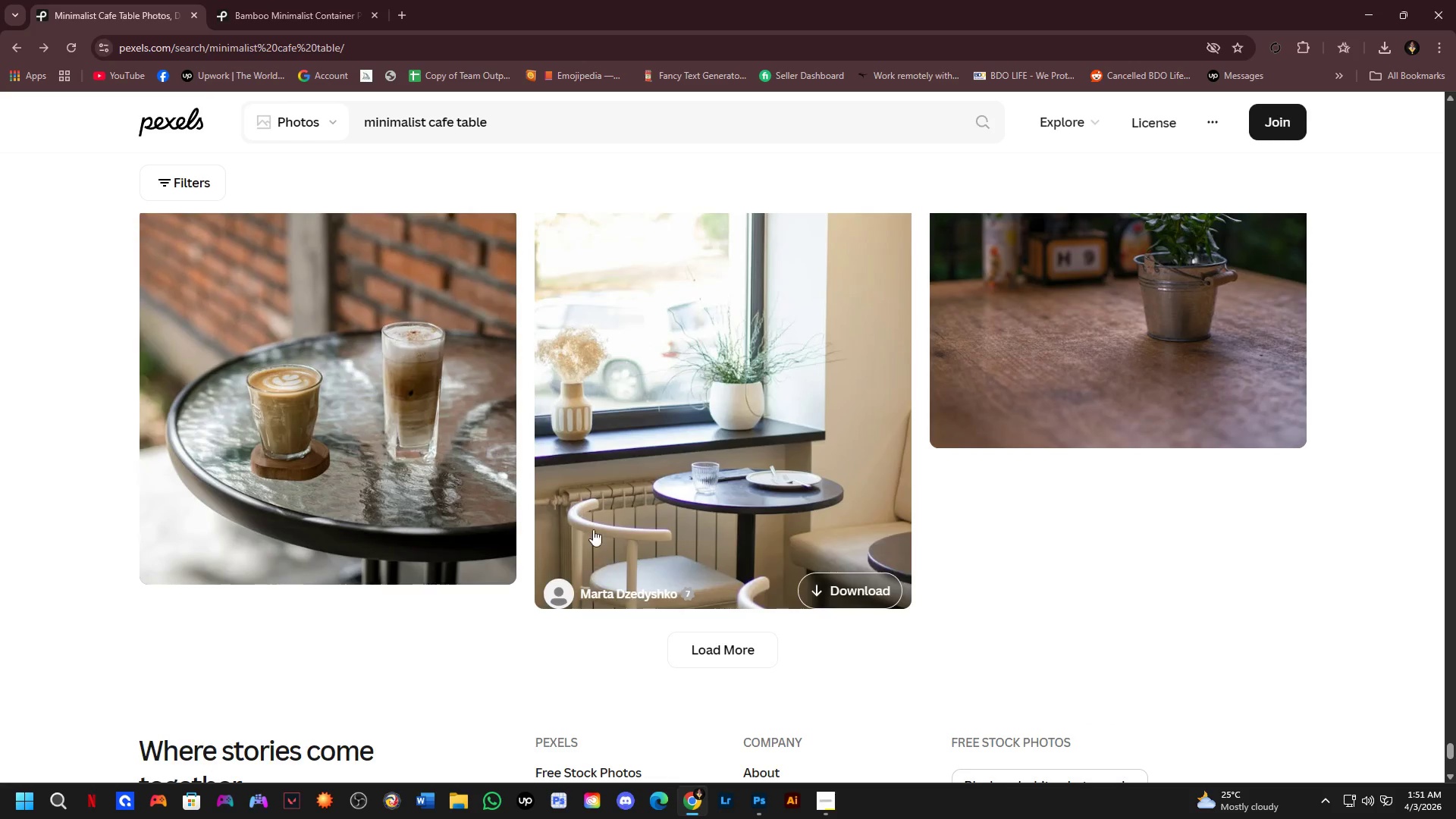 
key(Alt+Tab)